 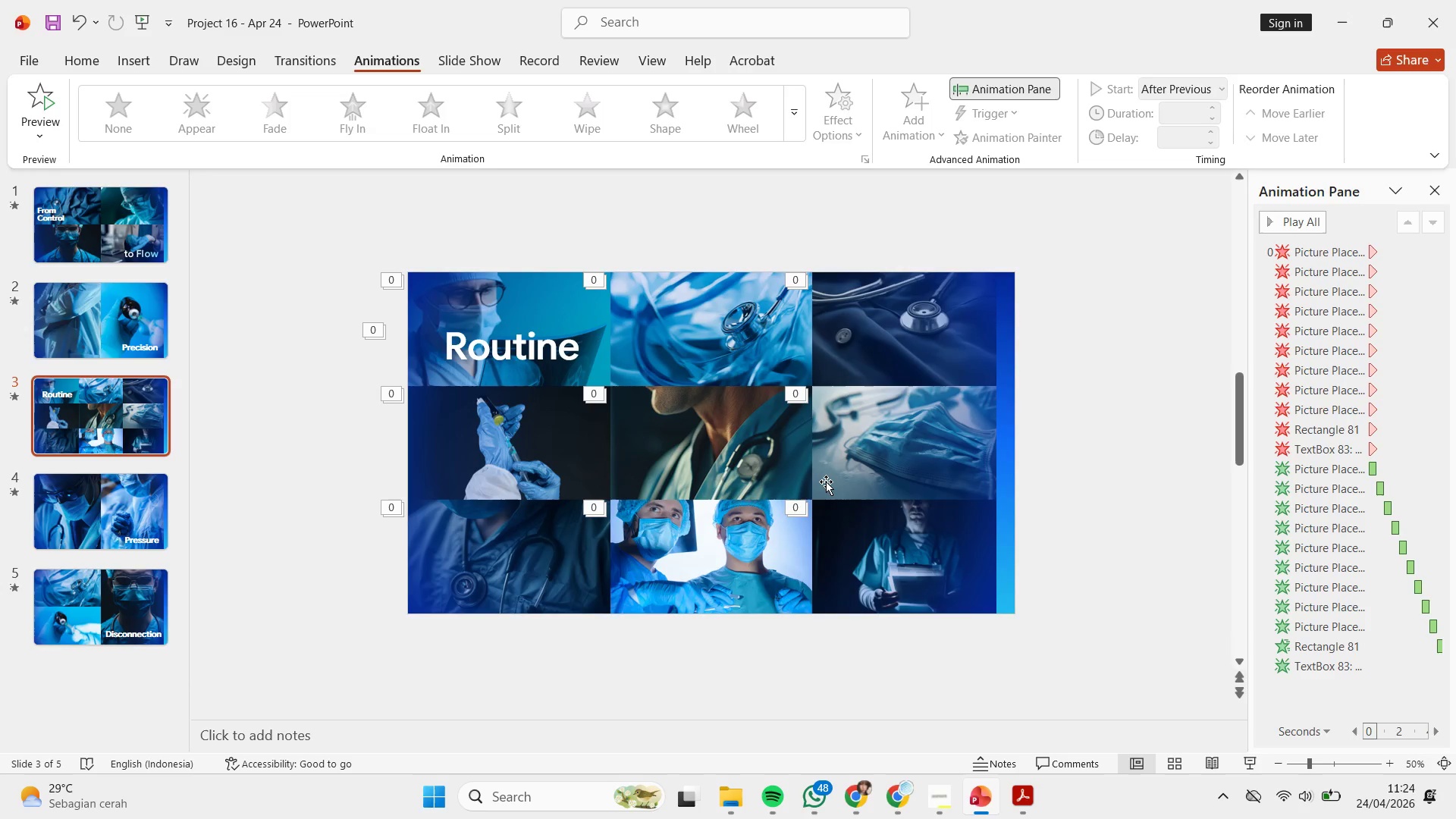 
scroll: coordinate [775, 475], scroll_direction: down, amount: 5.0
 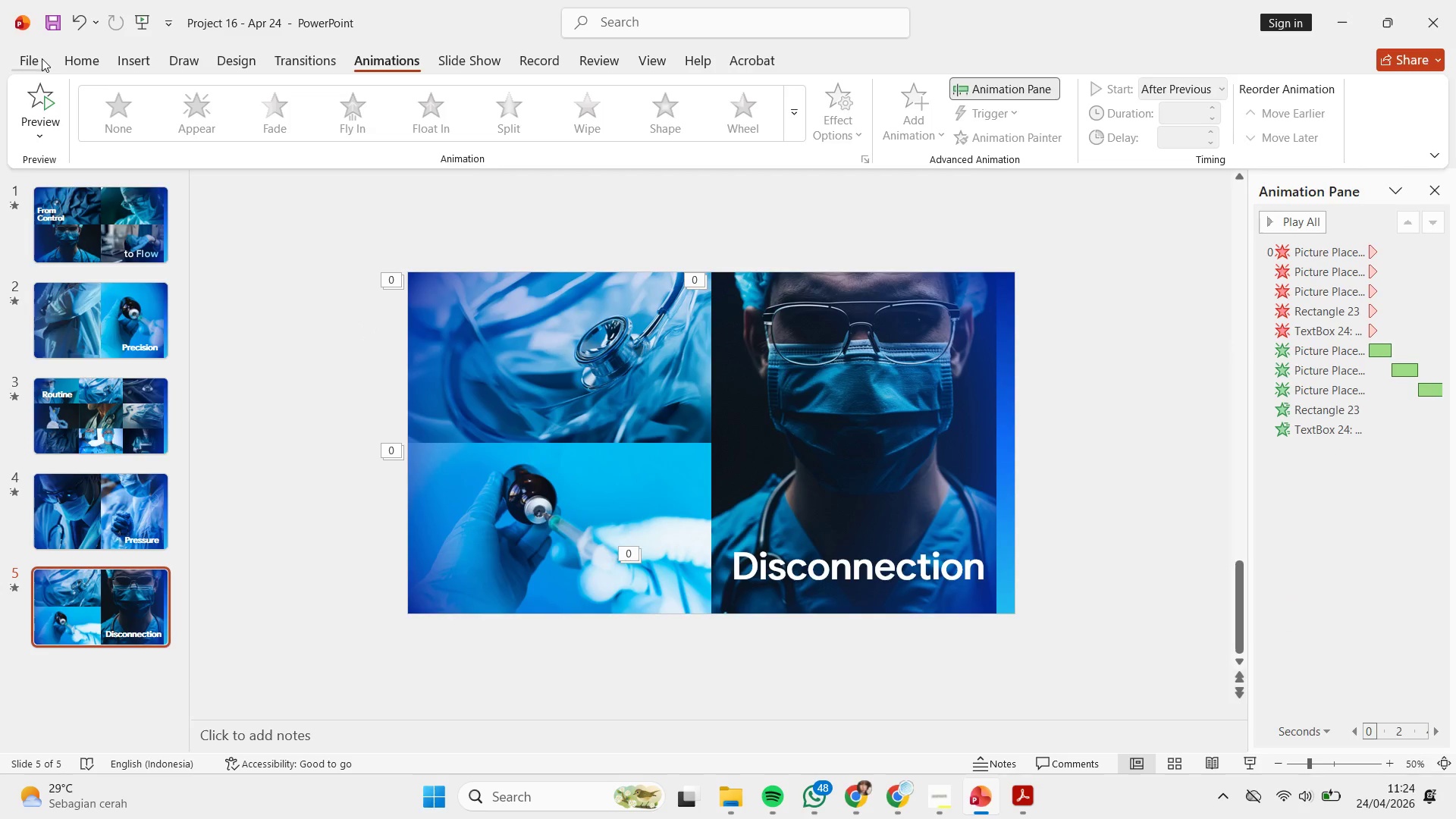 
key(Control+S)
 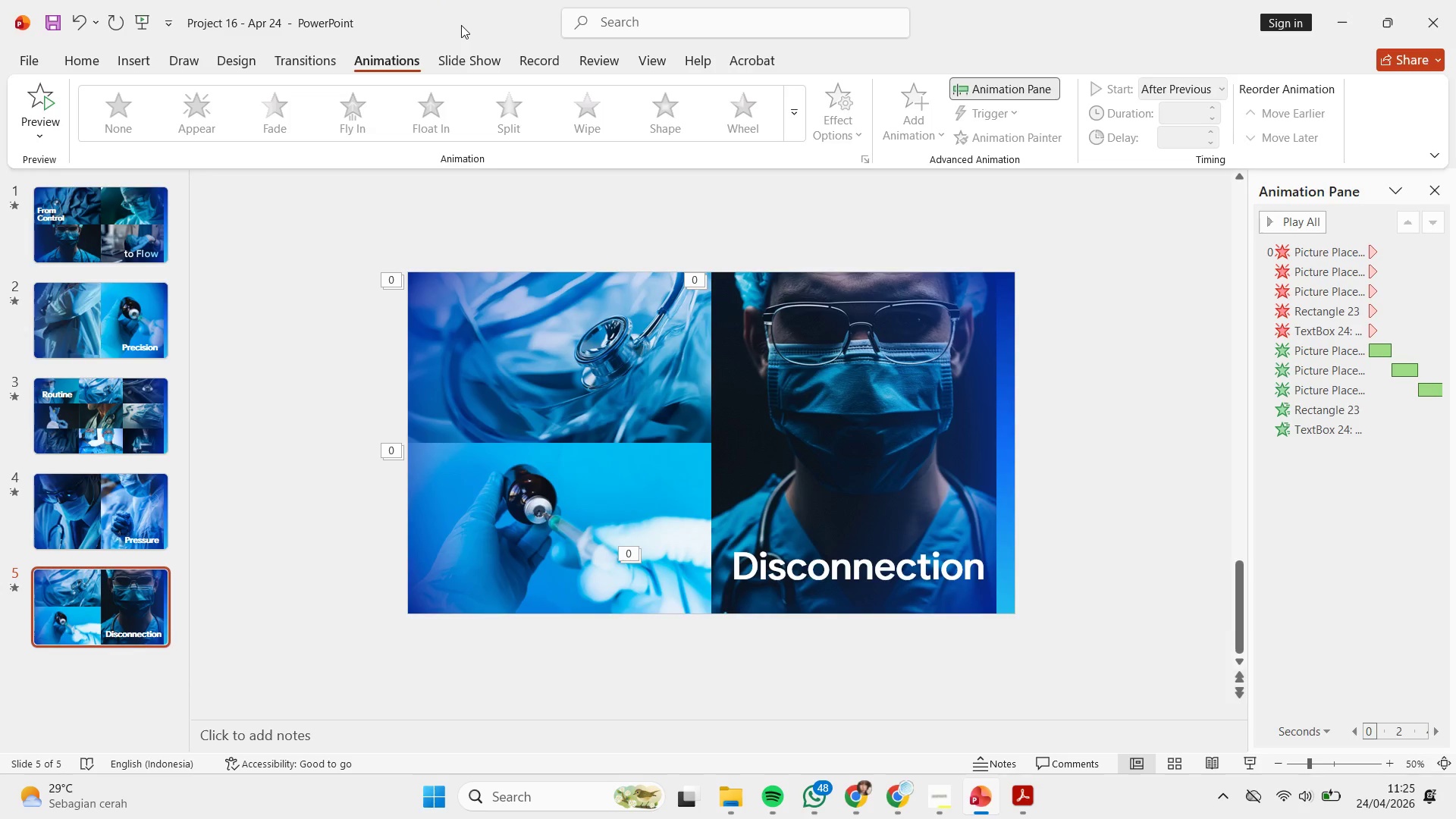 
wait(52.25)
 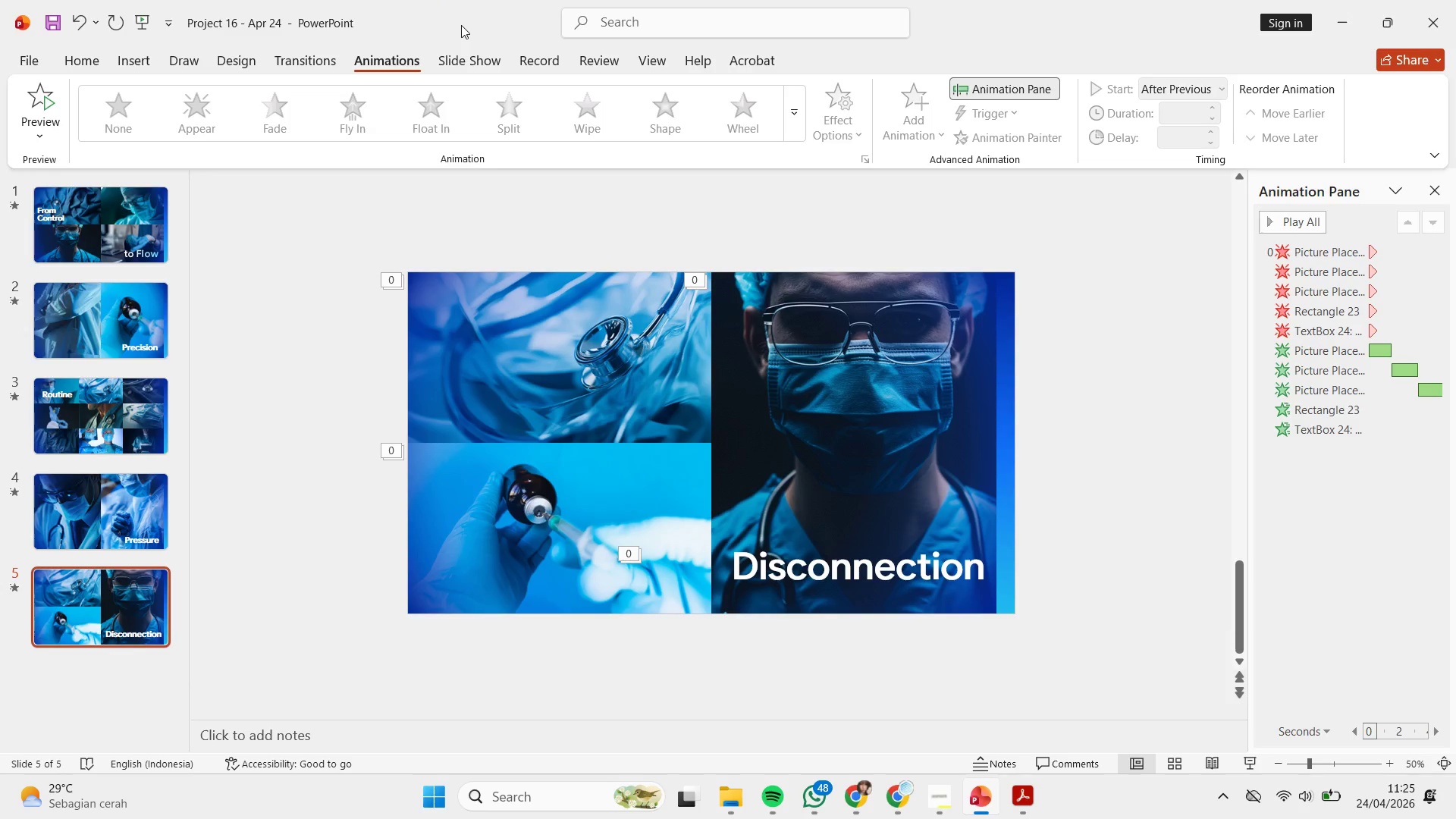 
left_click([41, 63])
 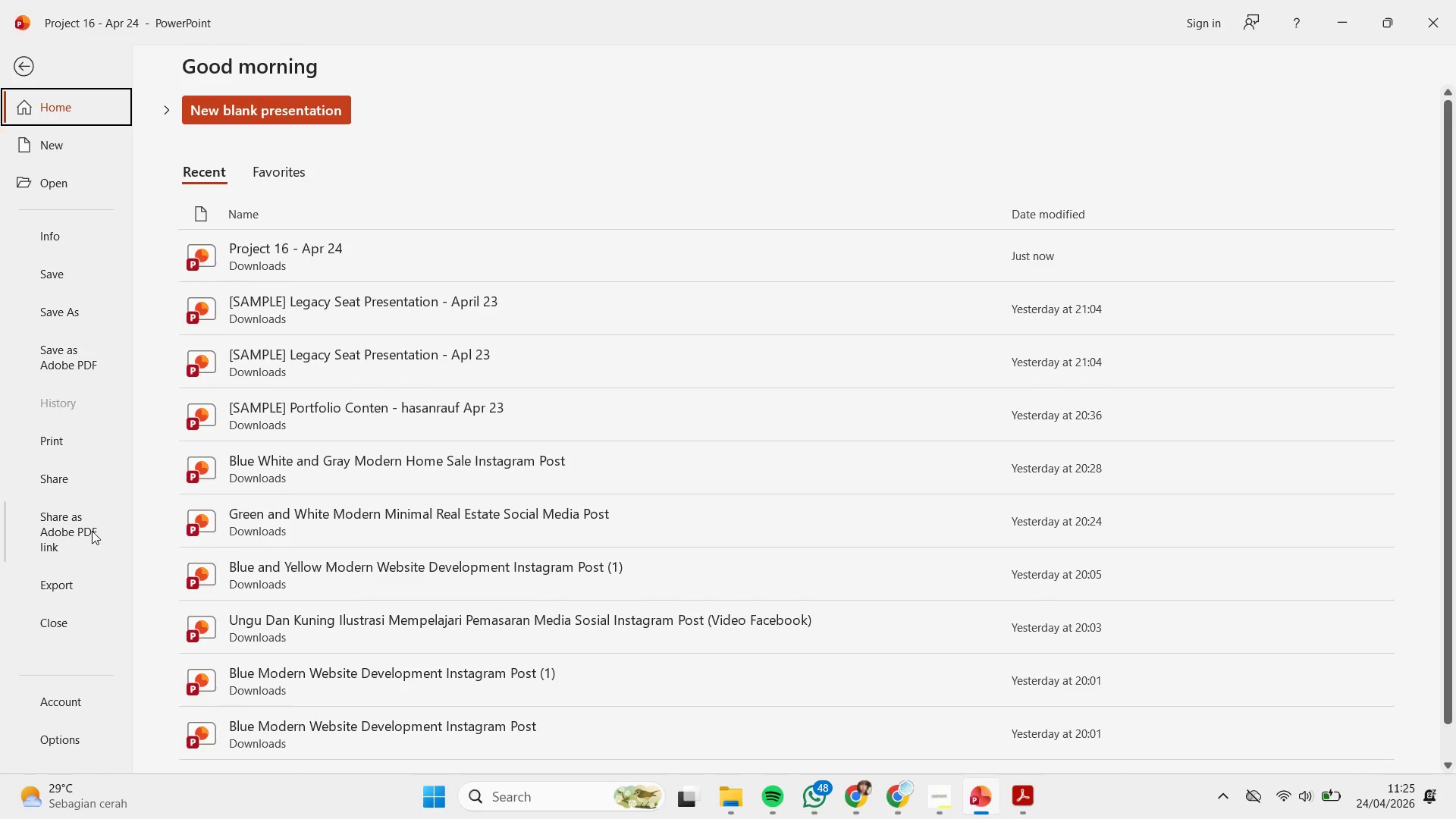 
left_click([97, 373])
 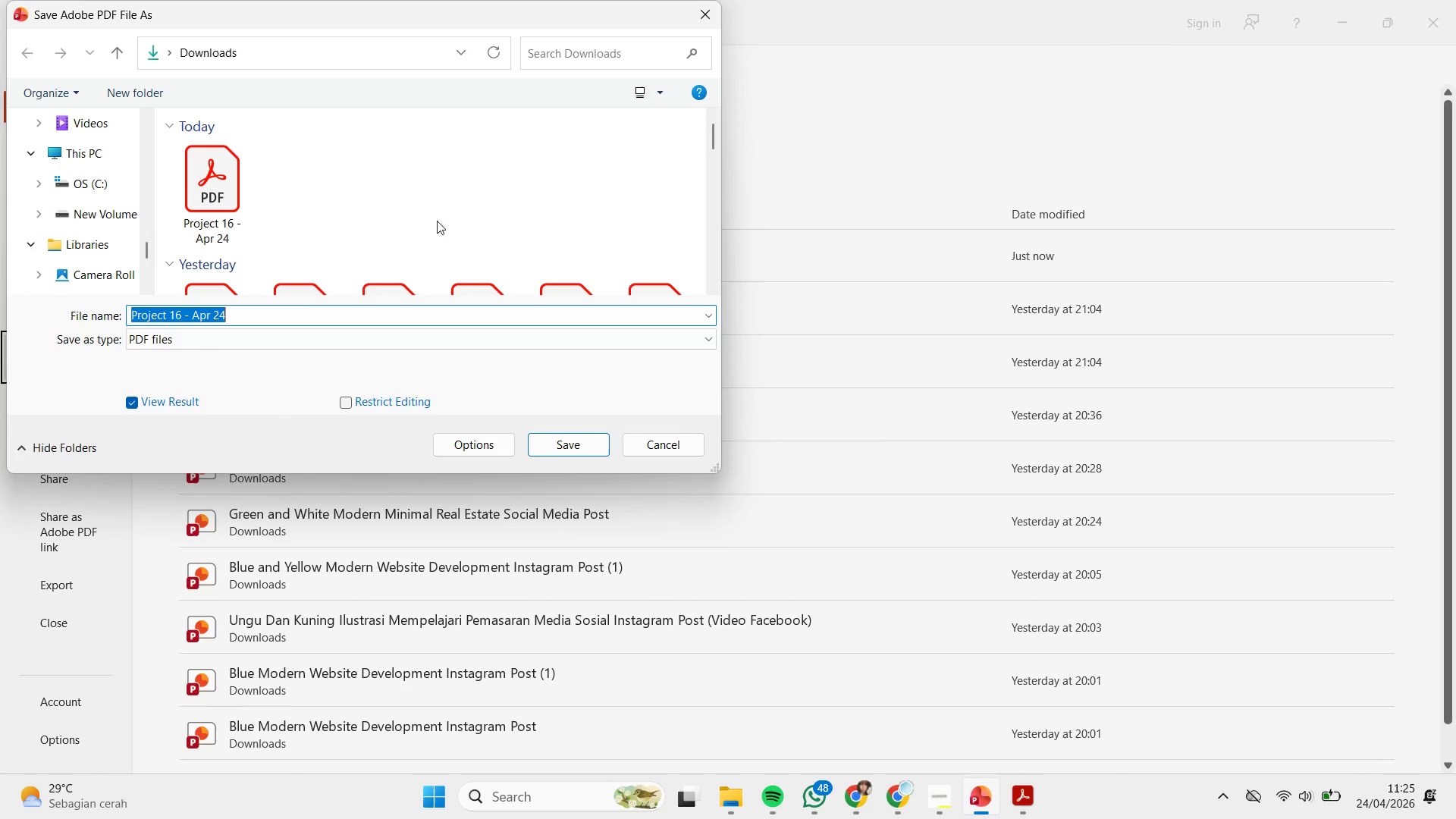 
left_click([290, 339])
 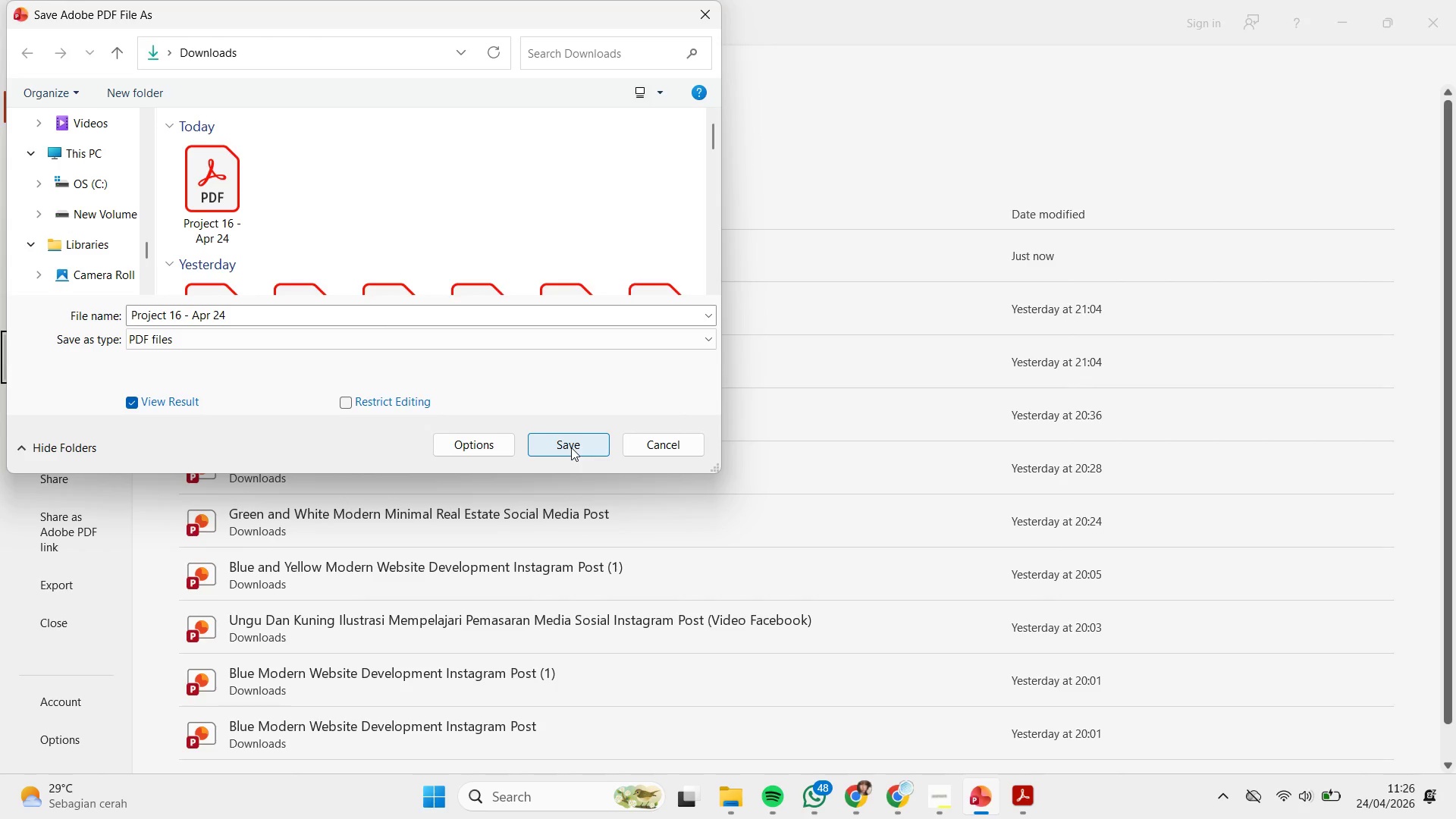 
wait(28.98)
 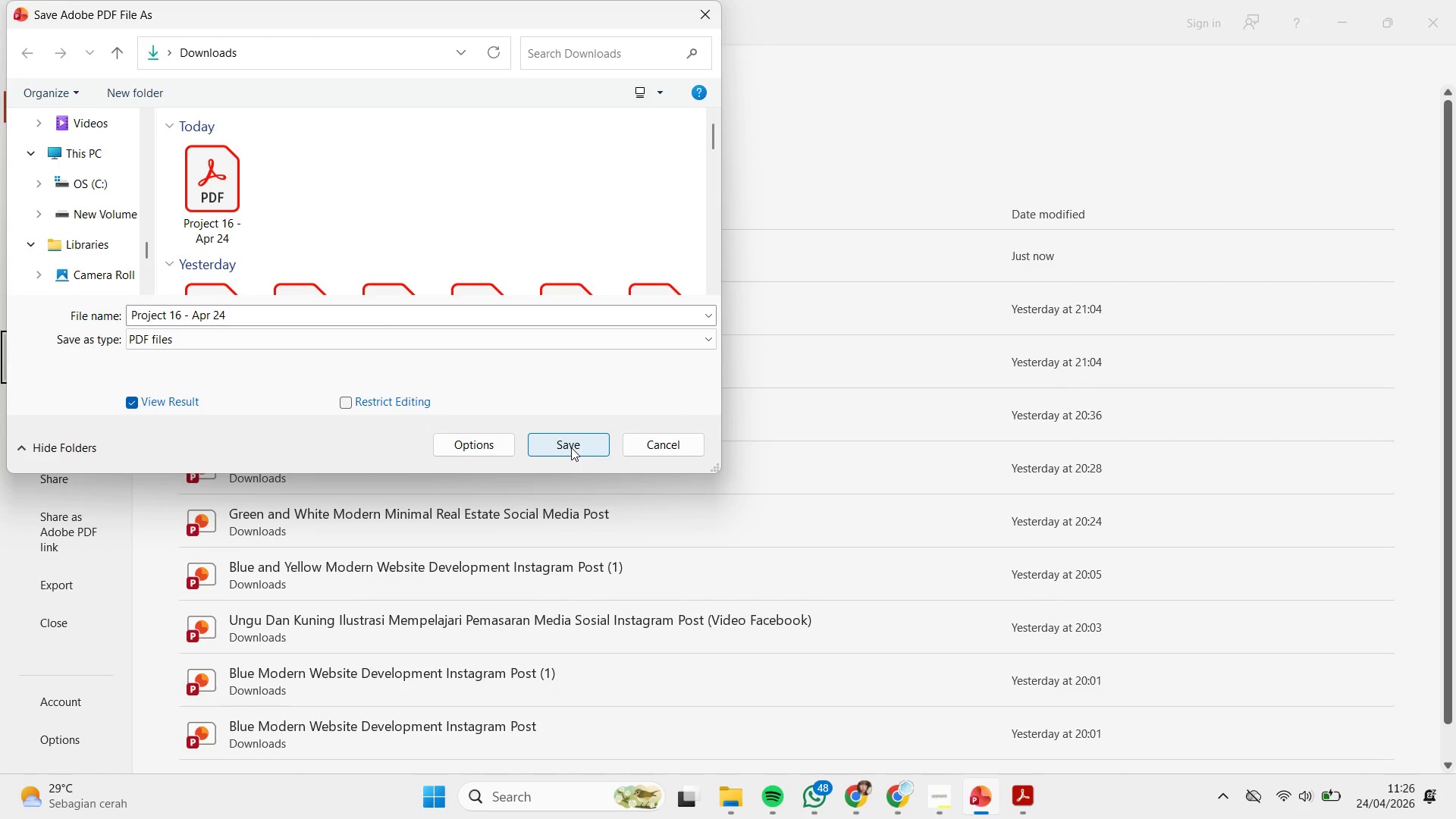 
left_click([582, 441])
 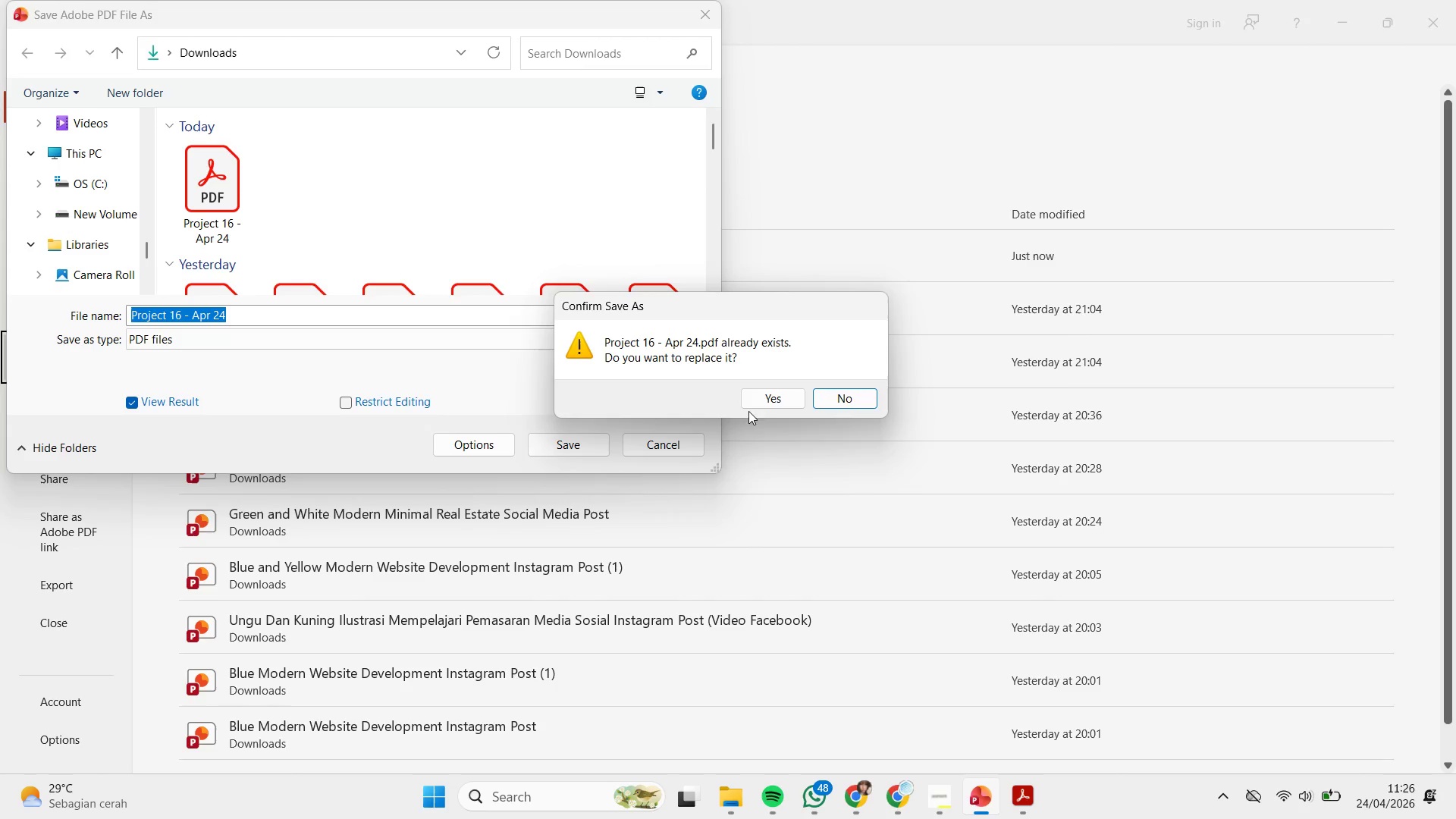 
left_click([759, 400])
 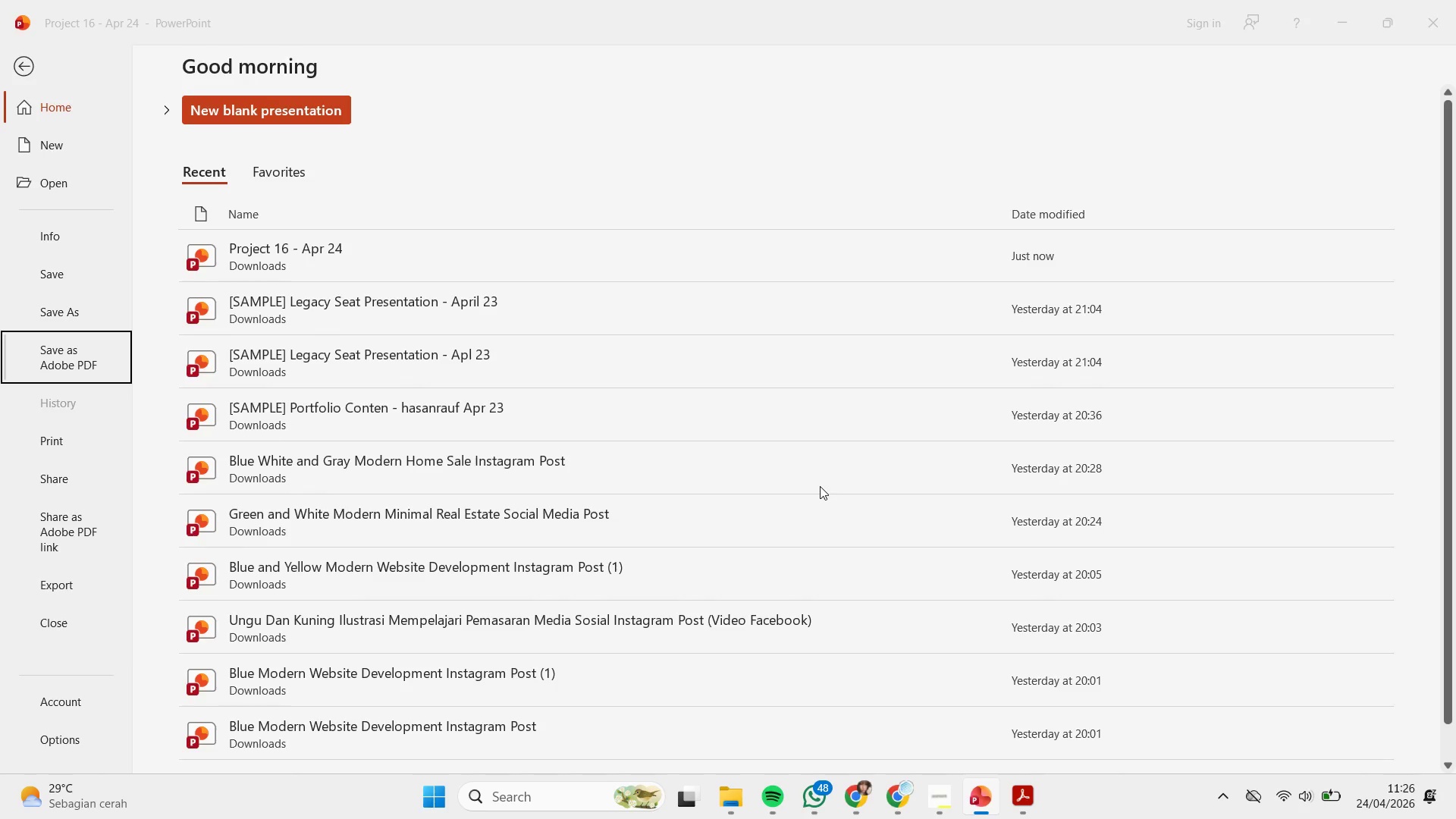 
wait(20.95)
 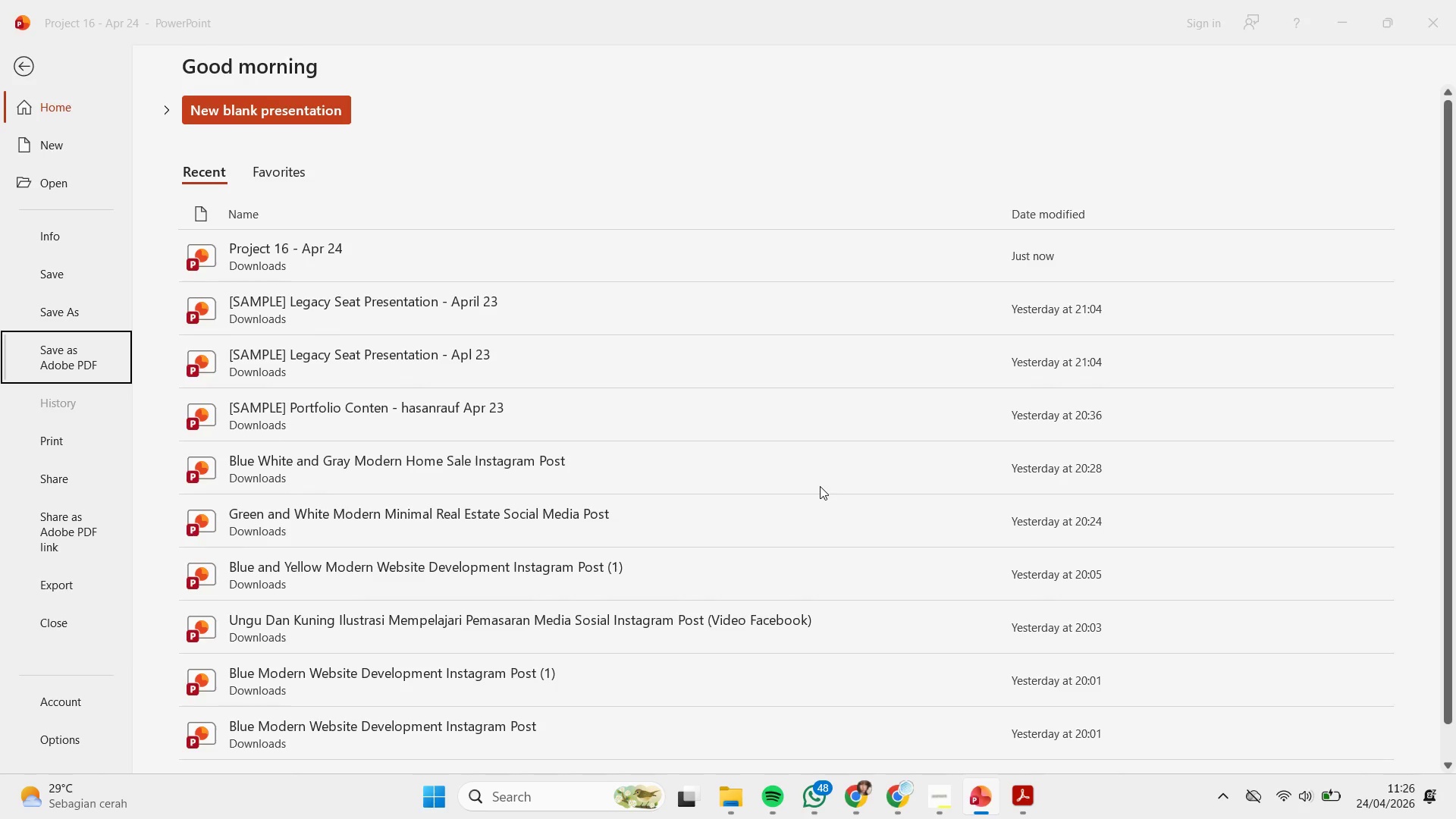 
left_click([1444, 4])
 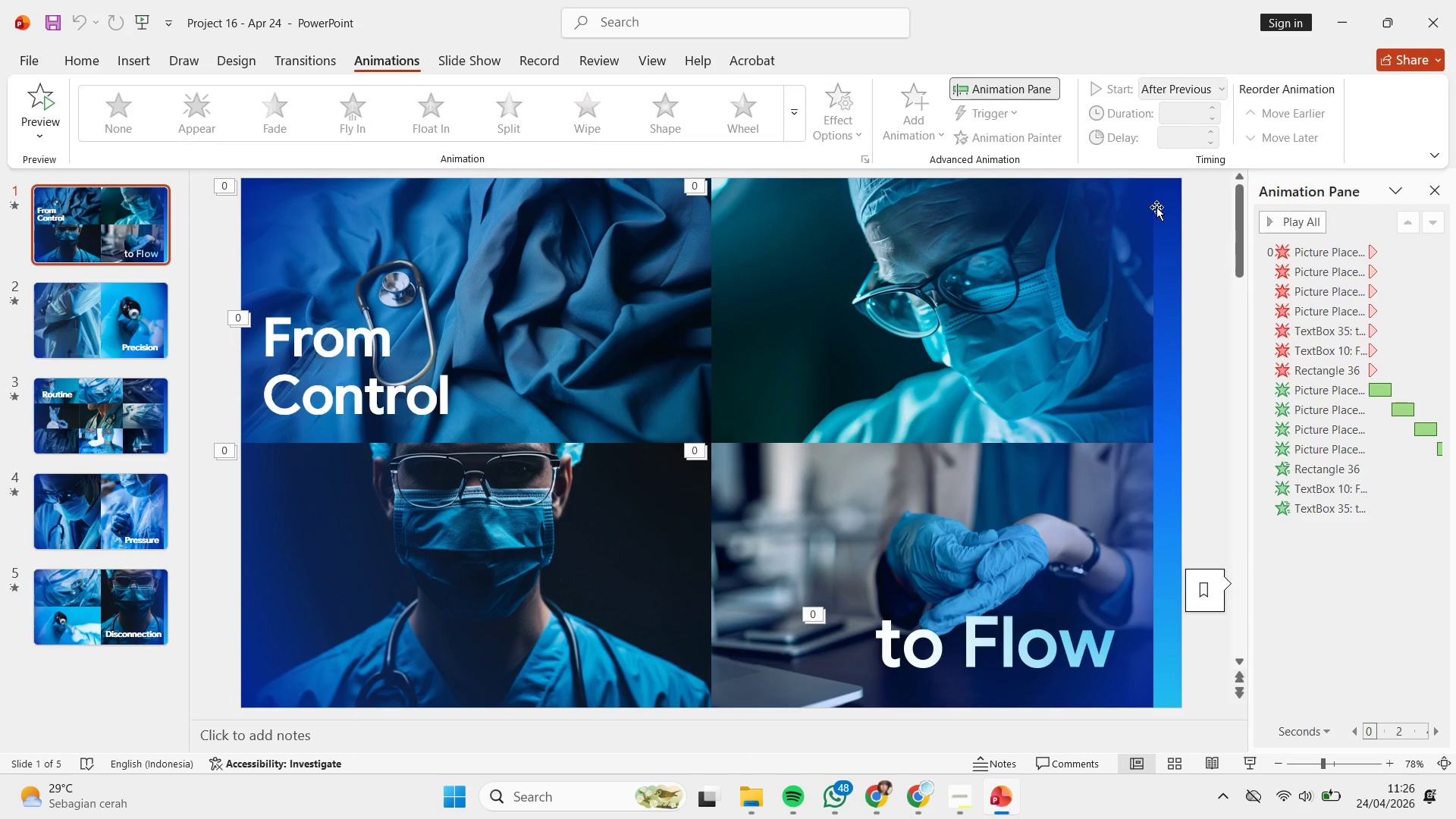 
wait(7.08)
 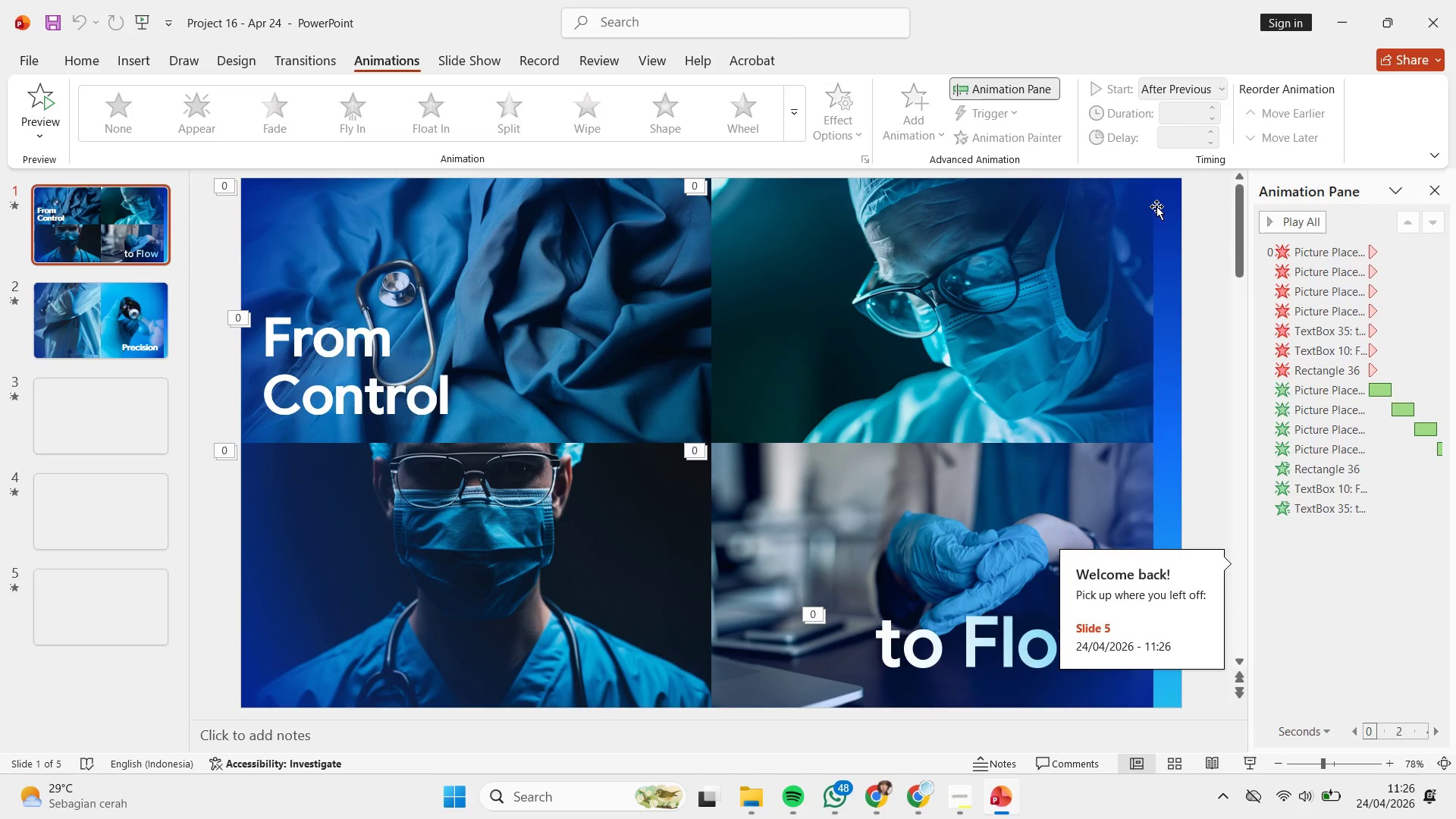 
left_click([1205, 314])
 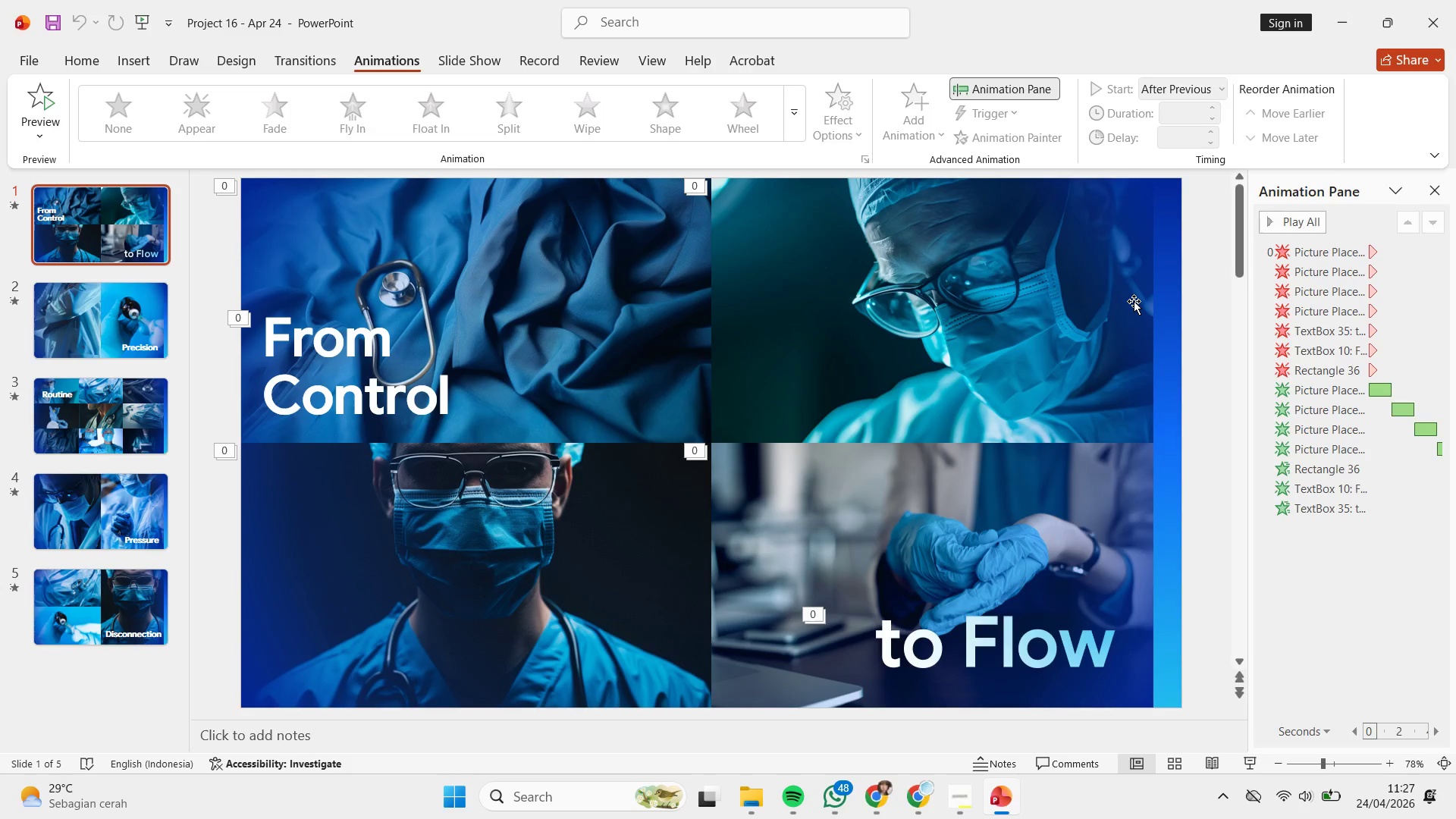 
wait(50.42)
 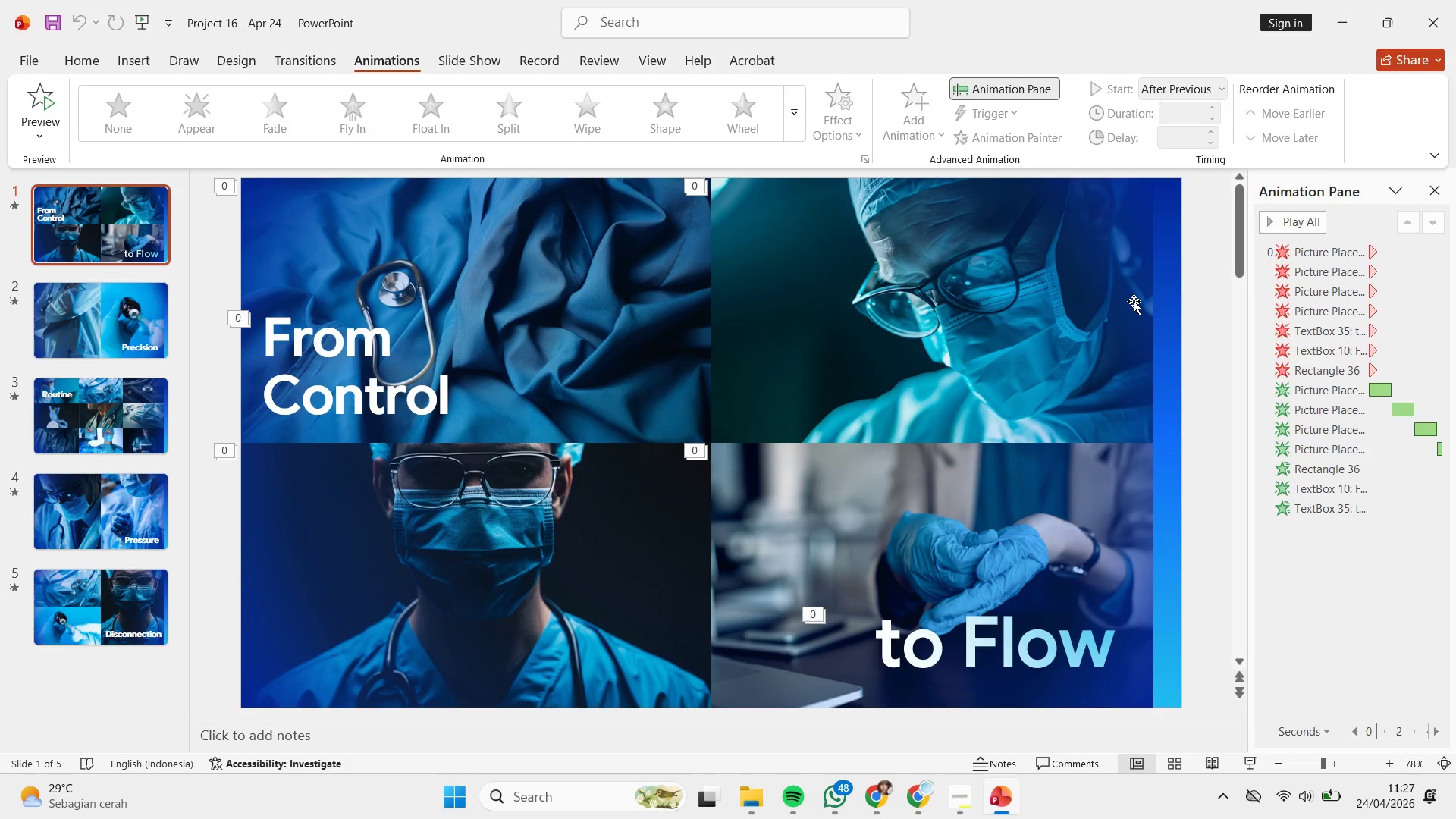 
scroll: coordinate [950, 309], scroll_direction: down, amount: 1.0
 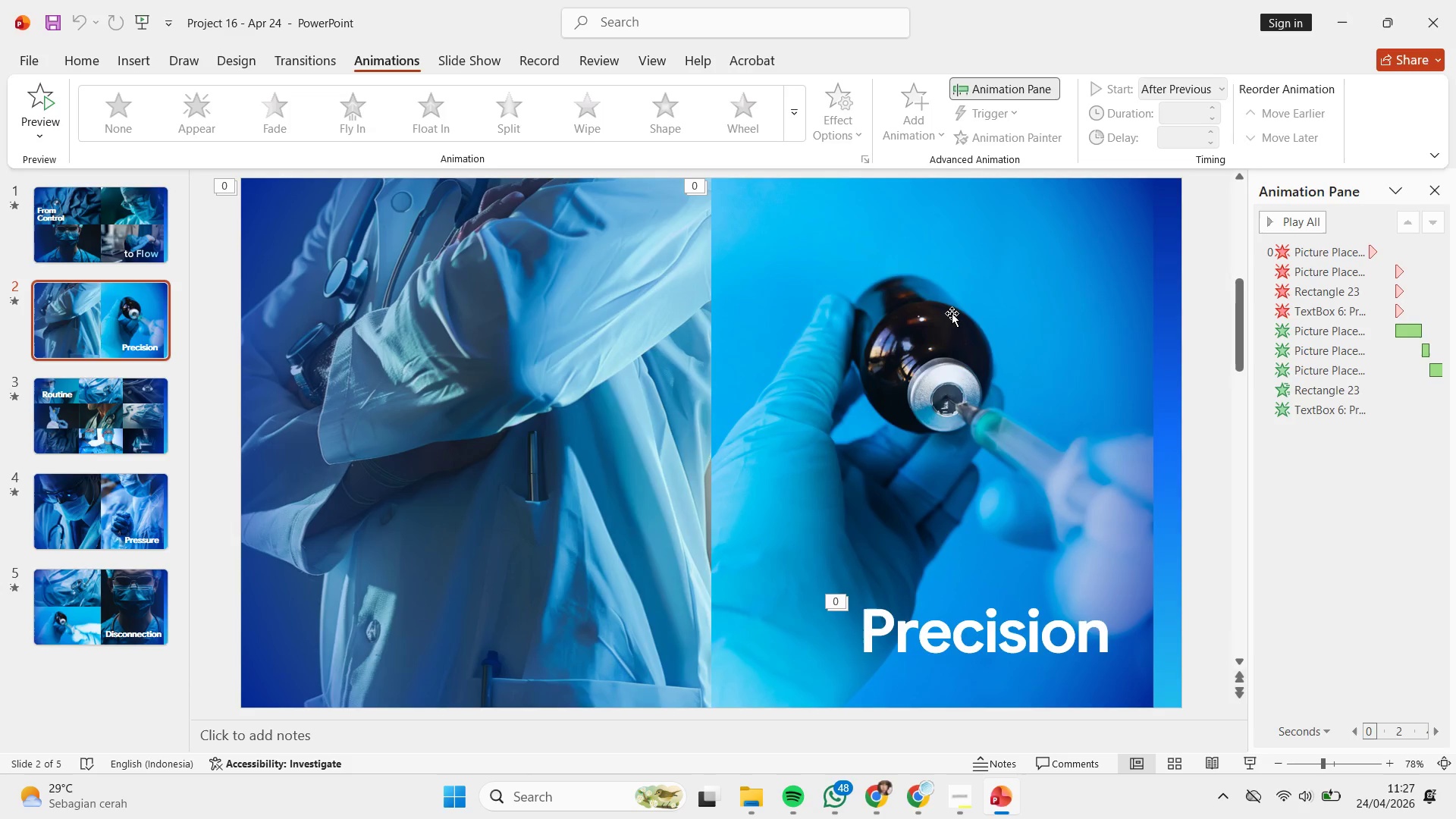 
hold_key(key=ControlLeft, duration=0.44)
scroll: coordinate [952, 313], scroll_direction: down, amount: 1.0
 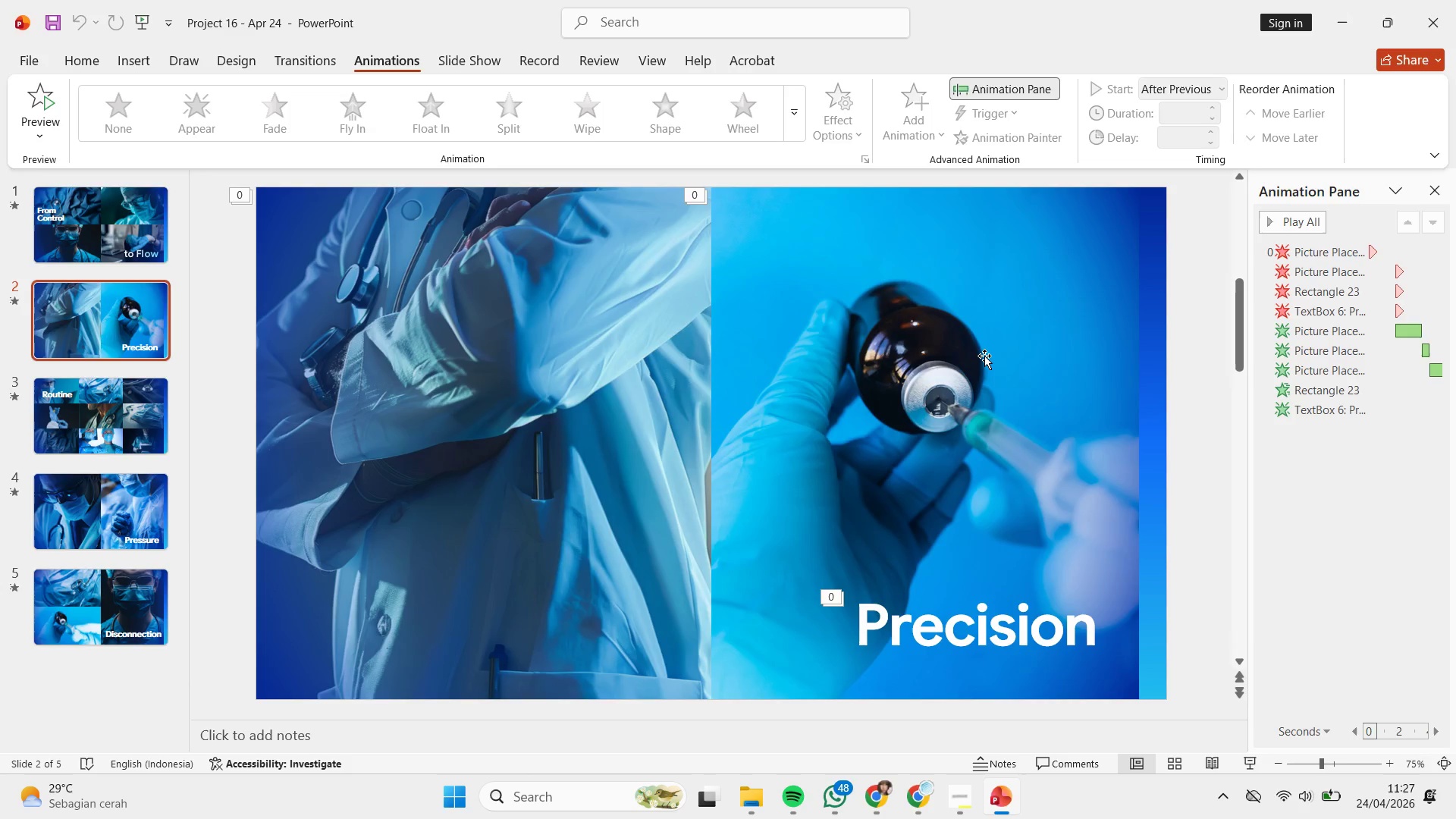 
wait(15.45)
 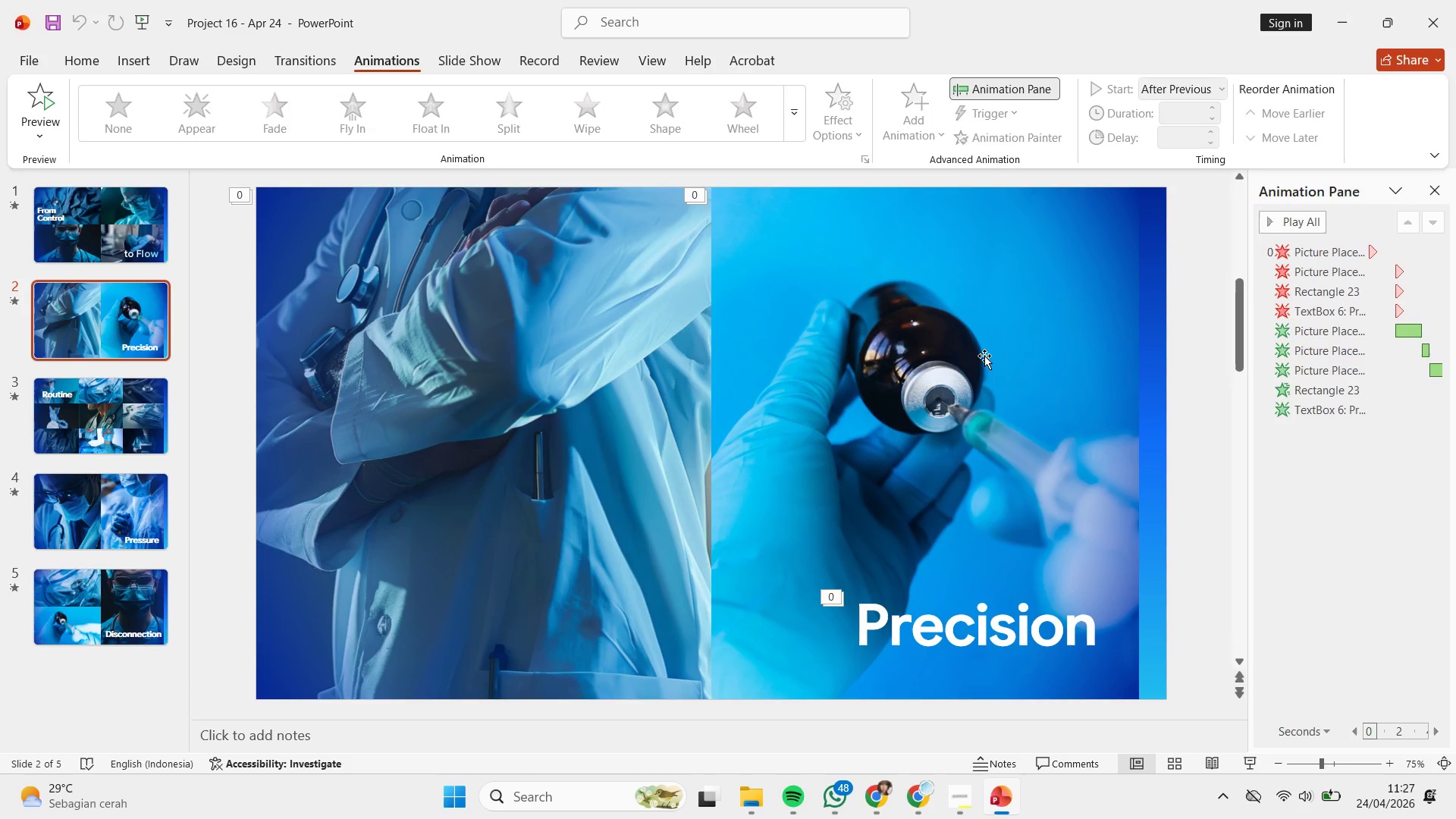 
scroll: coordinate [984, 356], scroll_direction: down, amount: 2.0
 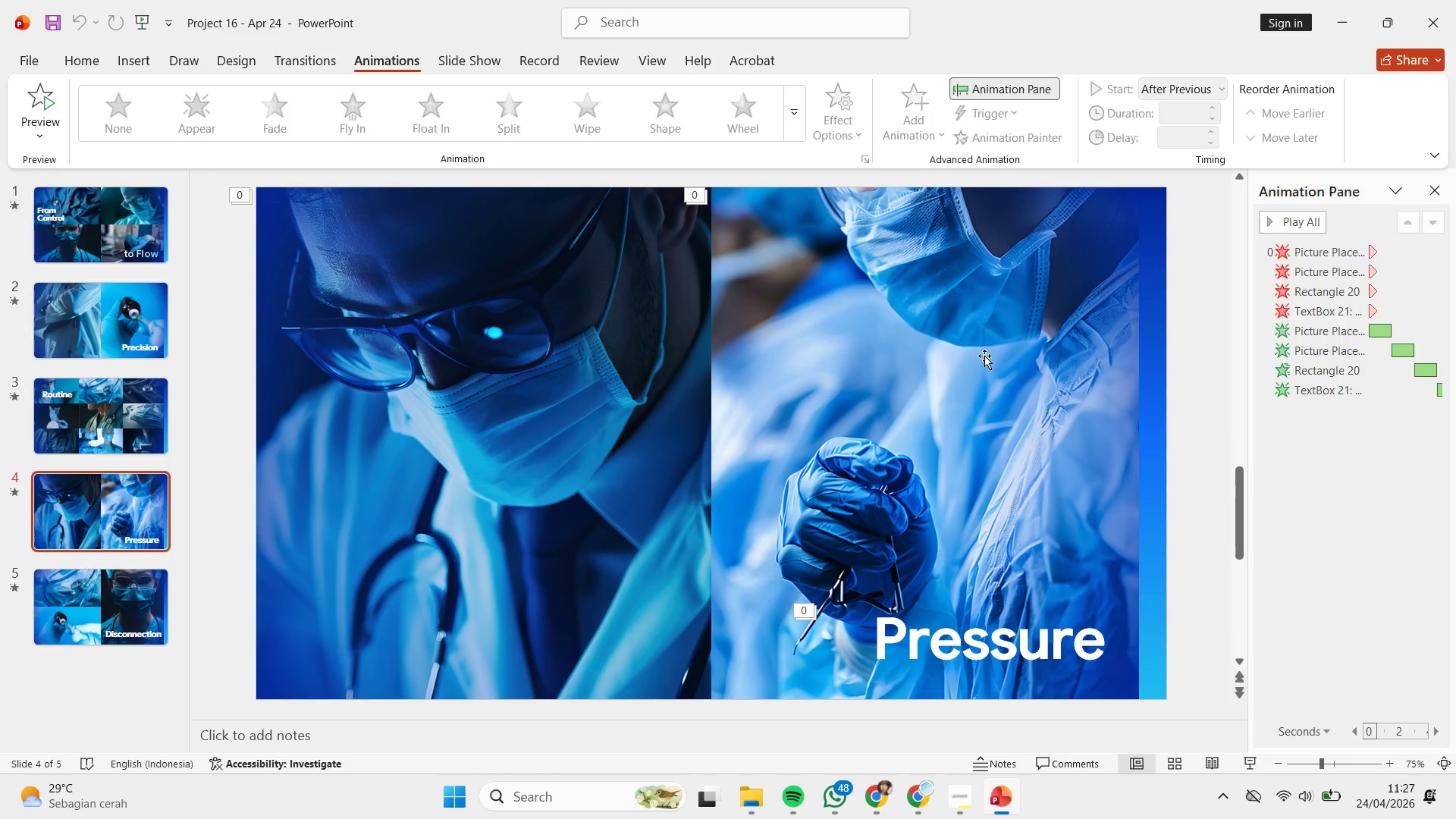 
wait(6.99)
 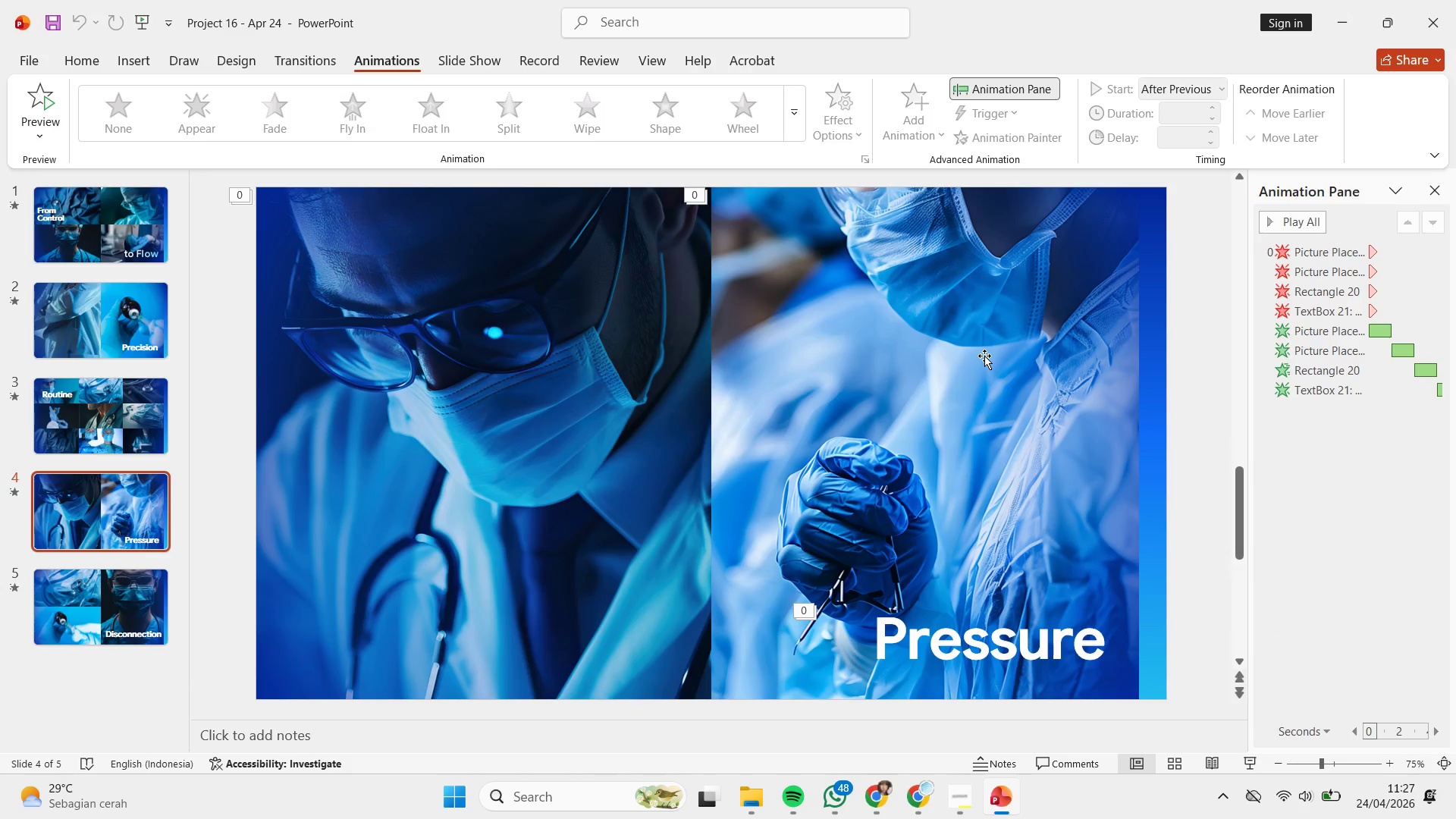 
mouse_move([927, 771])
 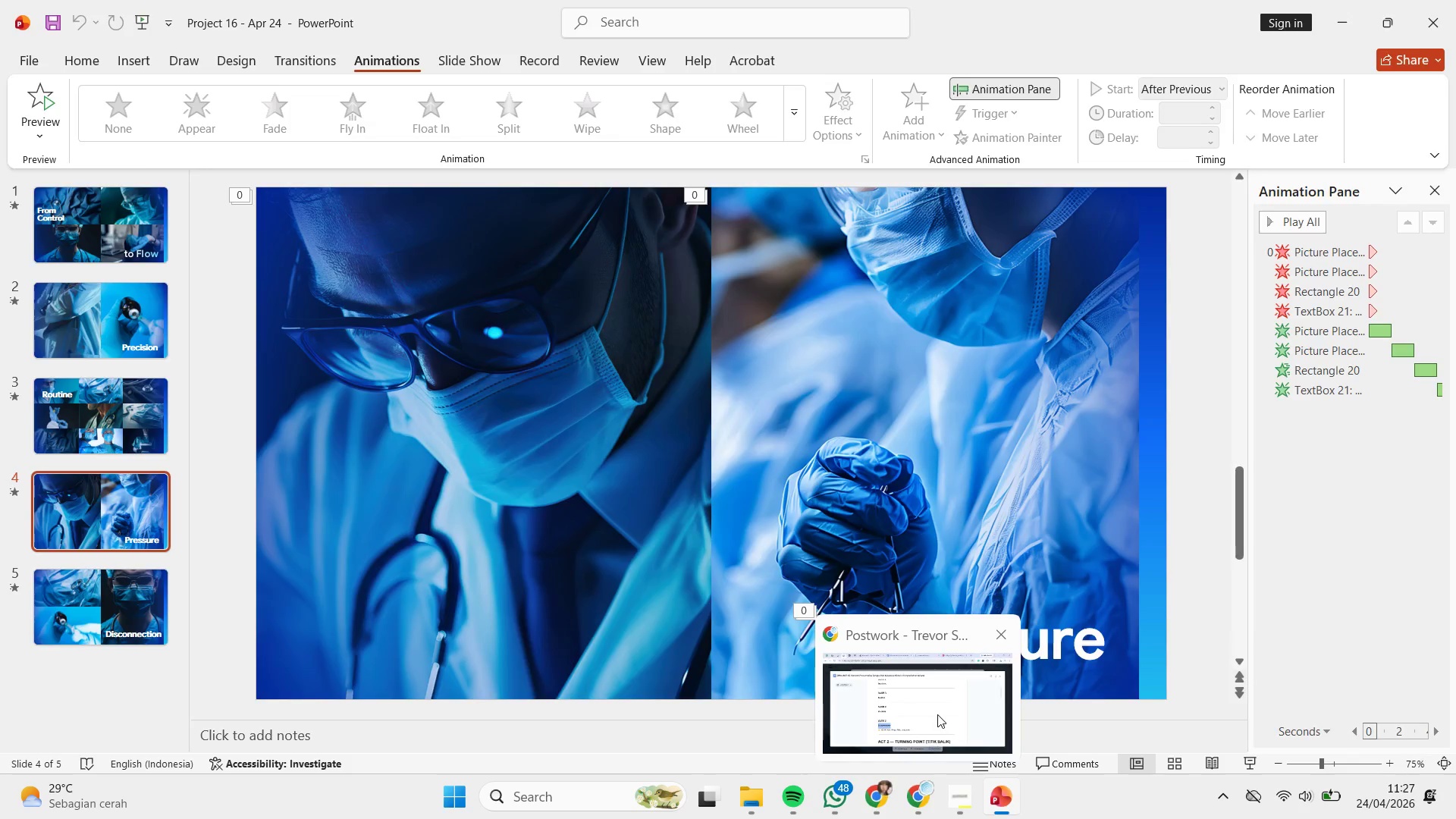 
left_click([937, 714])
 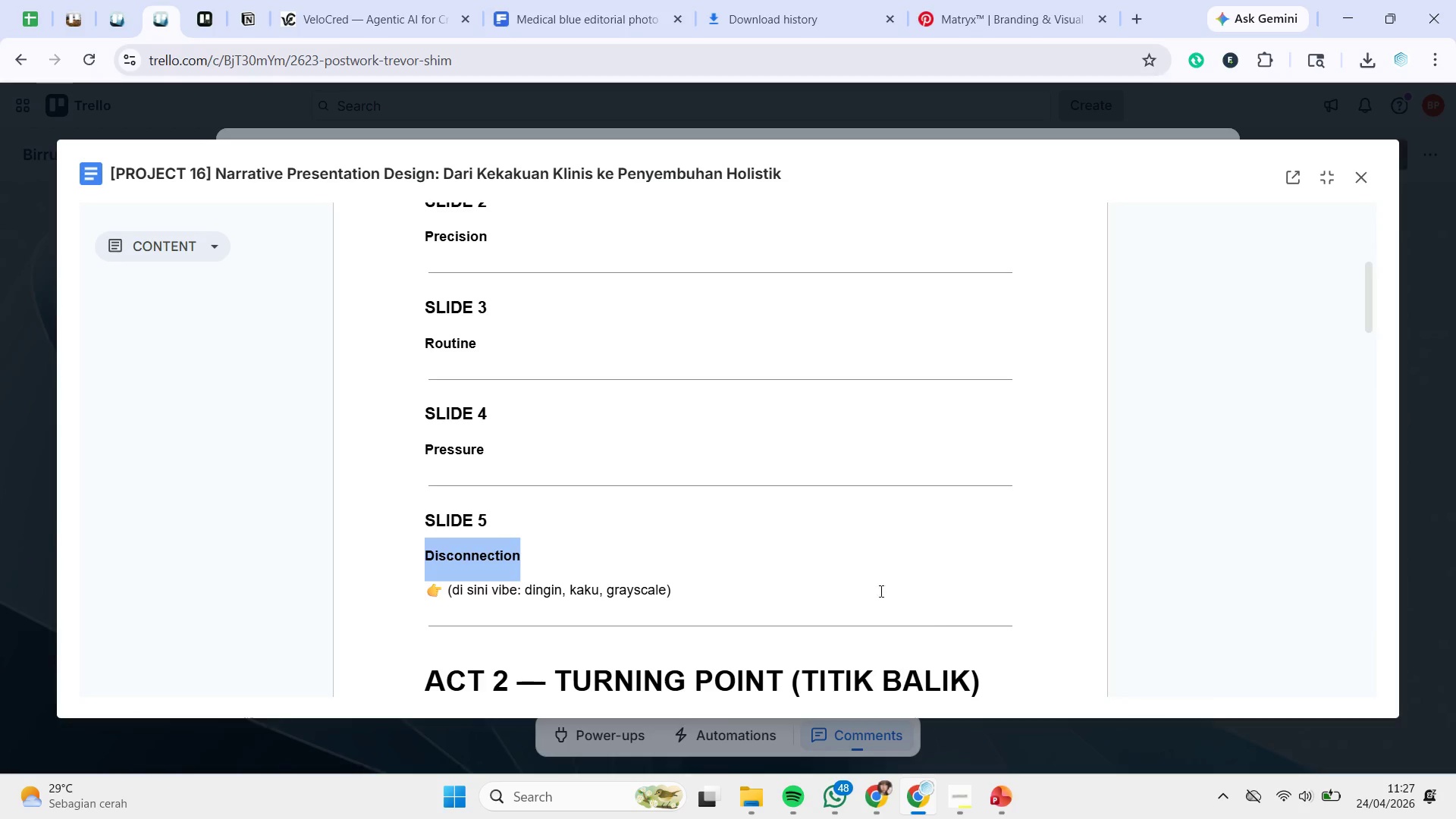 
scroll: coordinate [692, 551], scroll_direction: down, amount: 5.0
 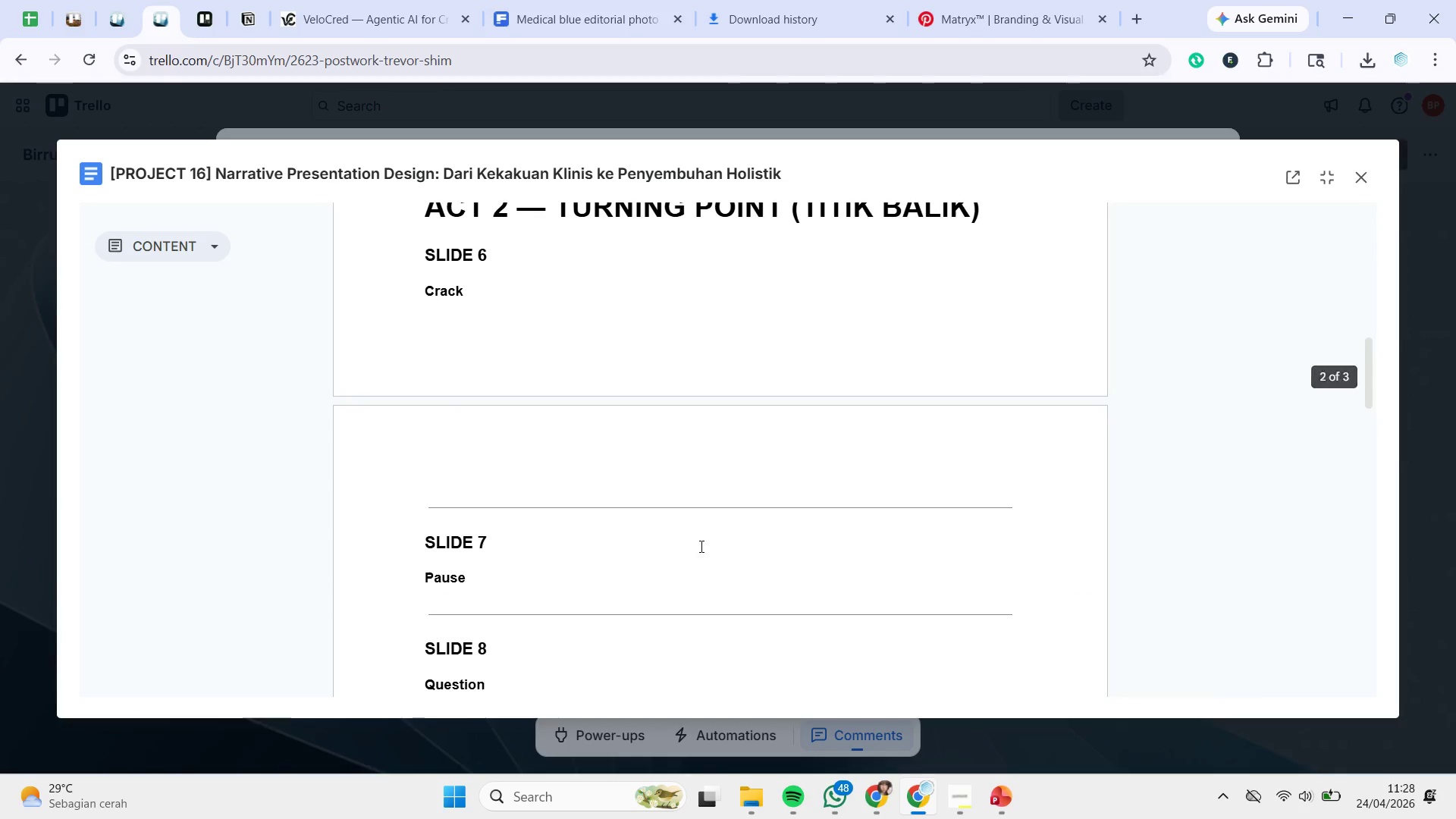 
scroll: coordinate [661, 570], scroll_direction: up, amount: 8.0
 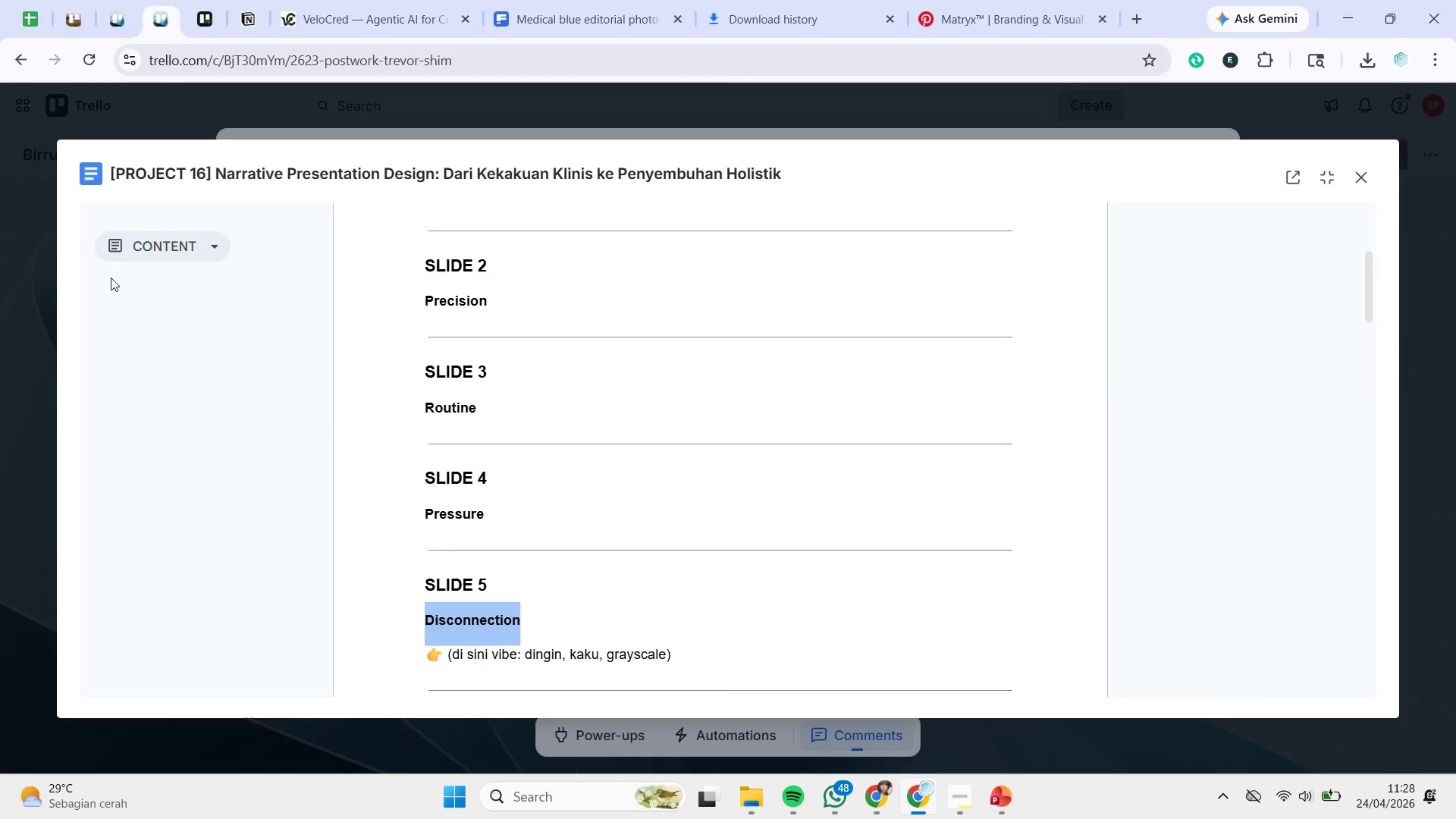 
left_click([163, 250])
 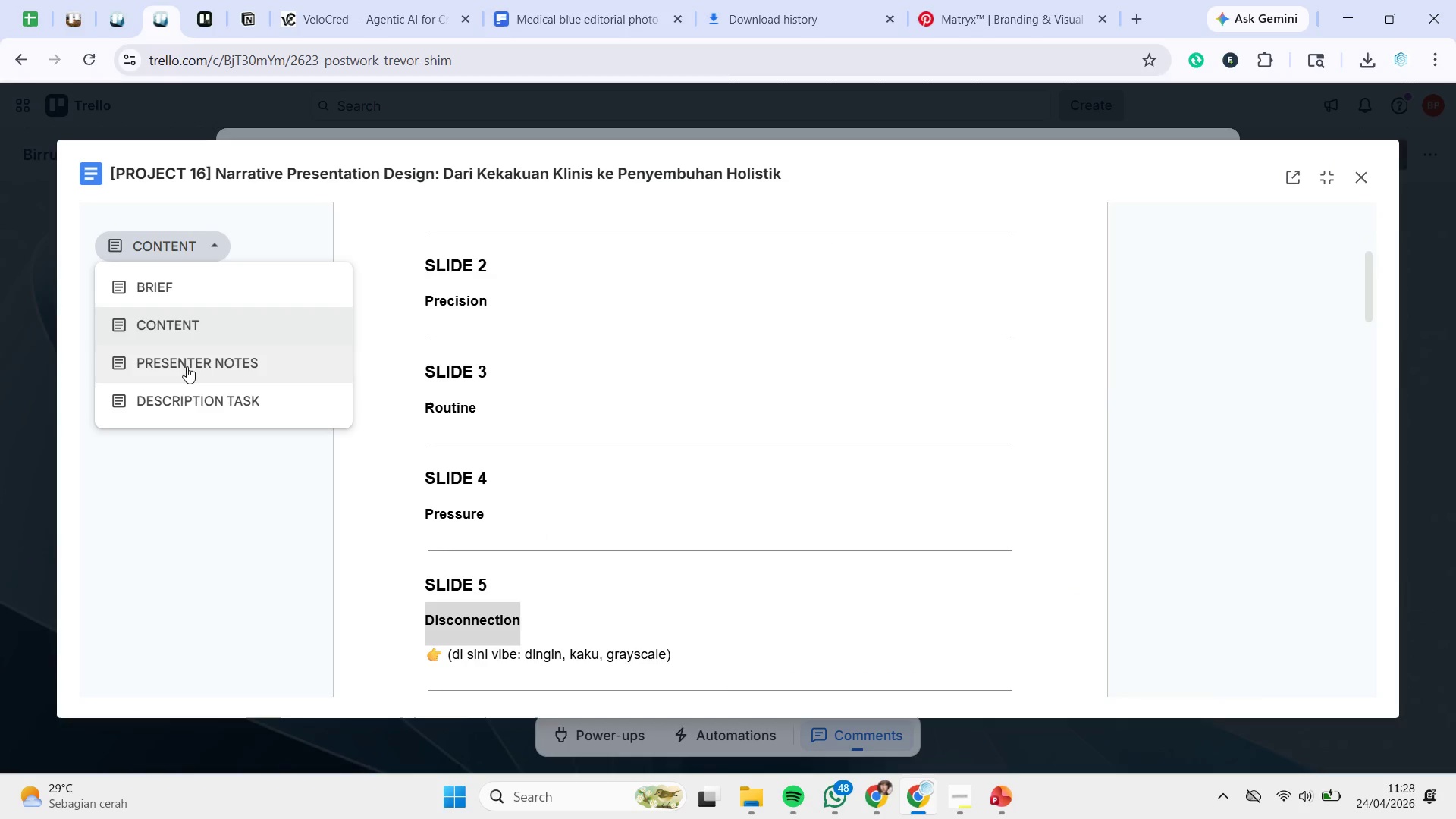 
left_click([187, 366])
 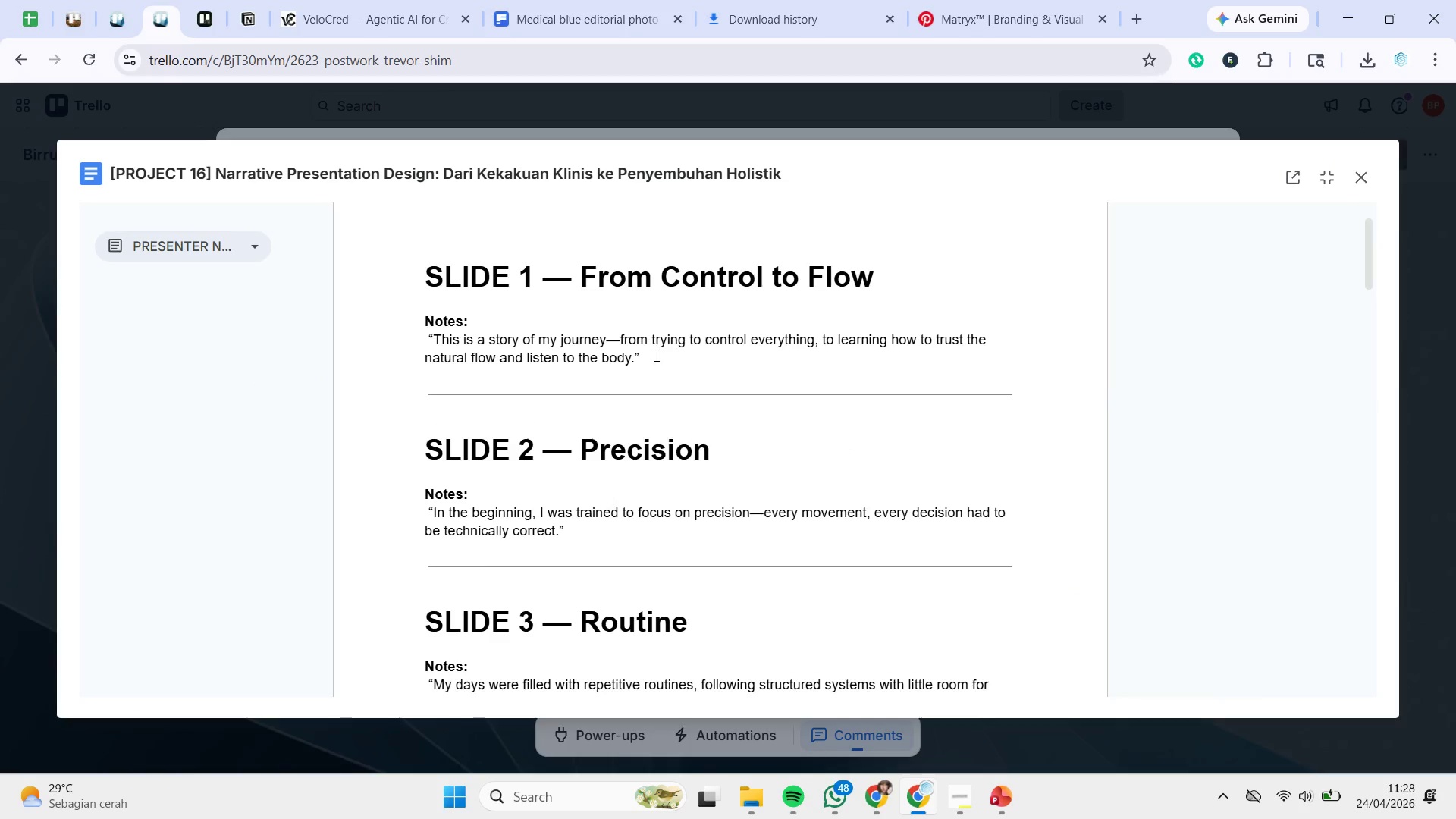 
left_click_drag(start_coordinate=[676, 349], to_coordinate=[384, 329])
 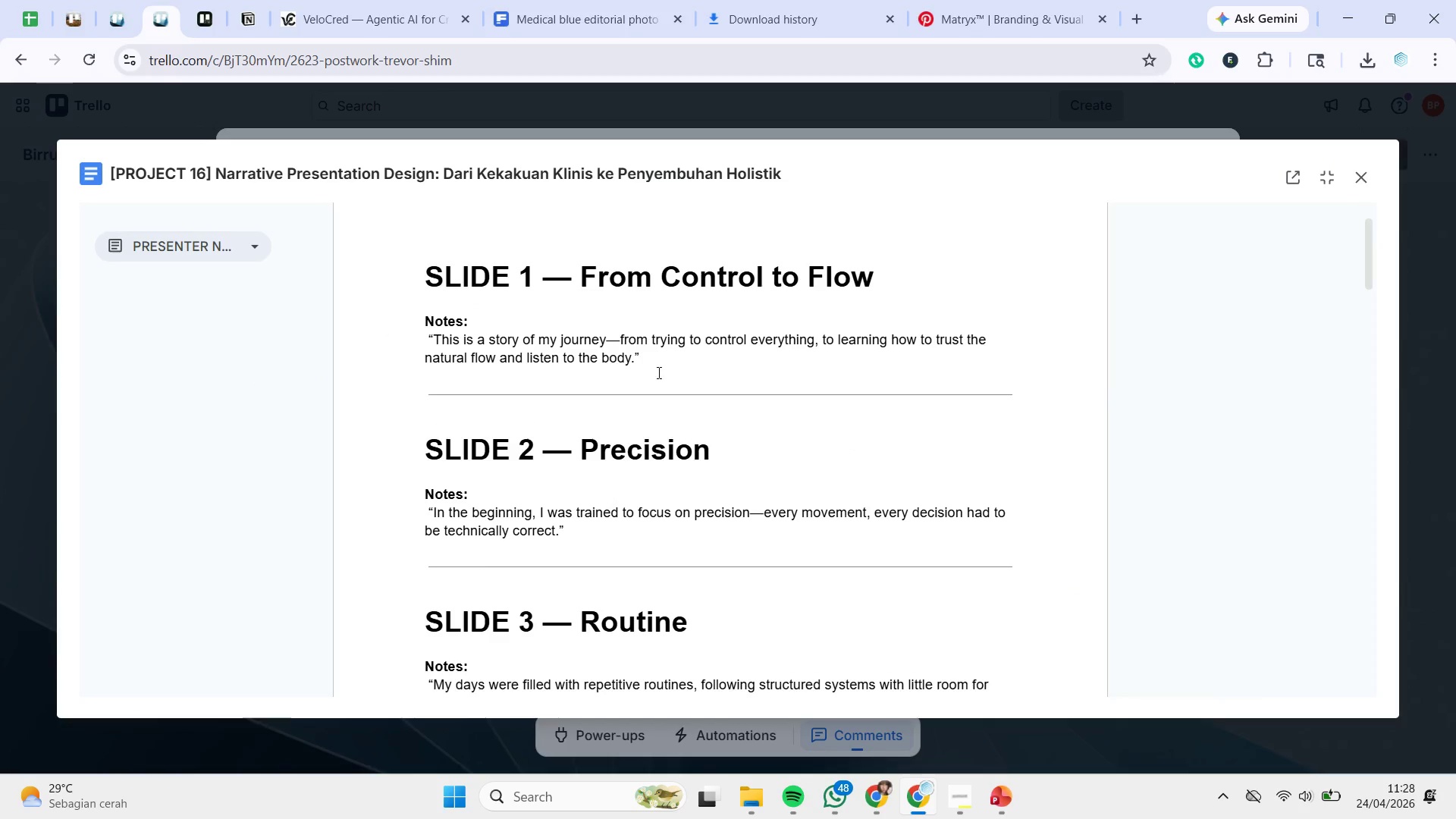 
left_click_drag(start_coordinate=[660, 372], to_coordinate=[374, 339])
 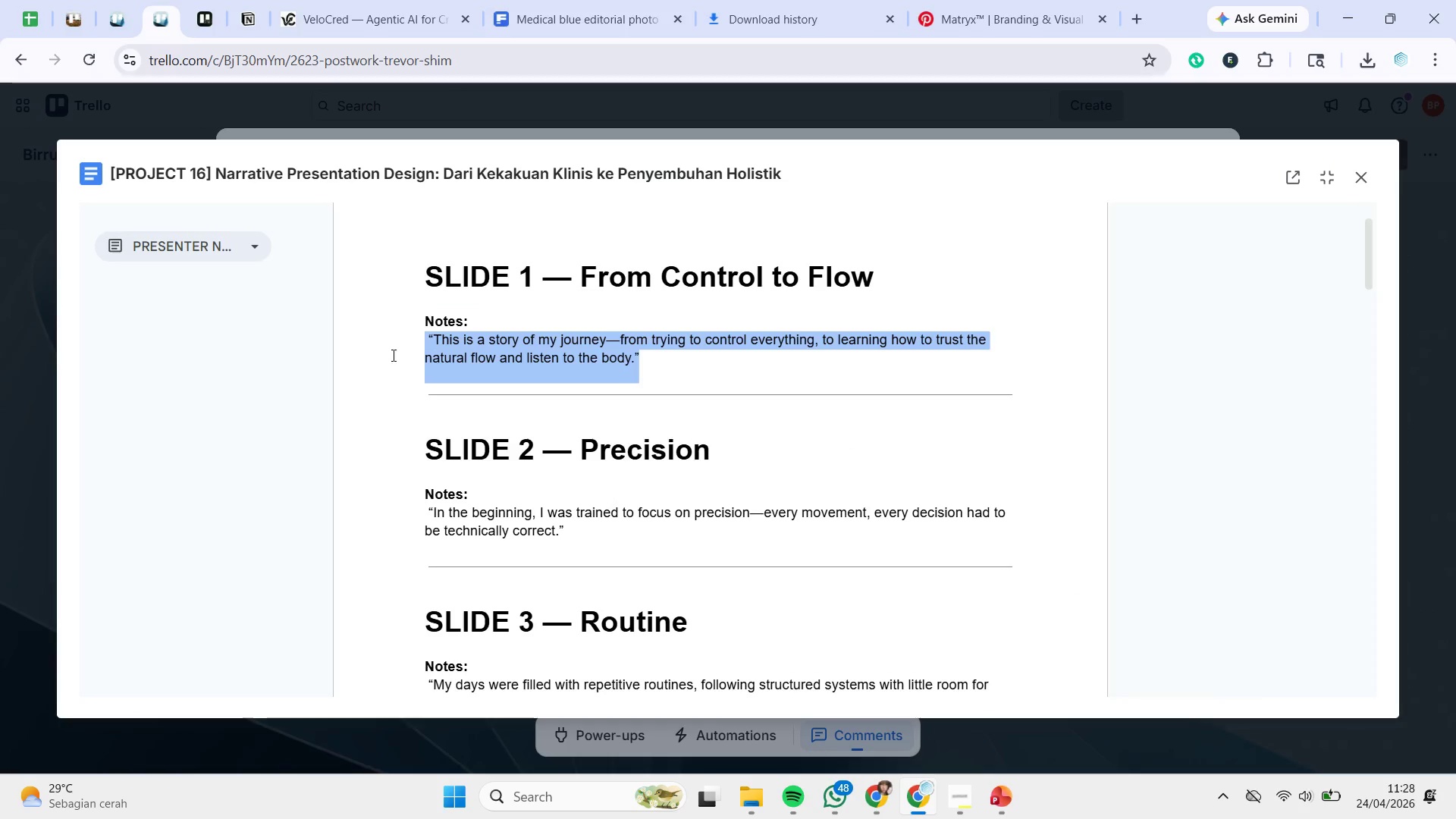 
hold_key(key=ControlLeft, duration=0.42)
 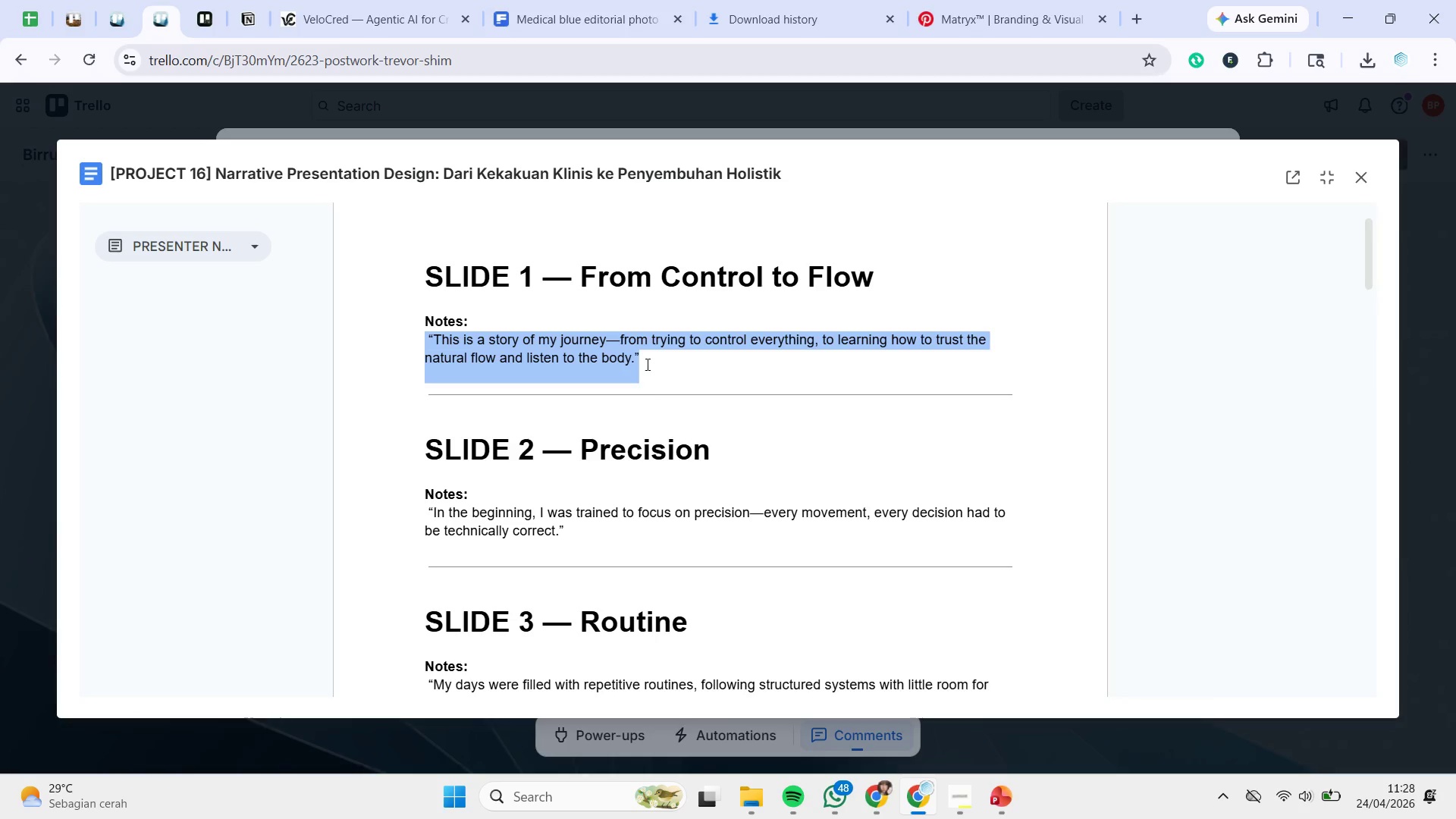 
left_click([646, 363])
 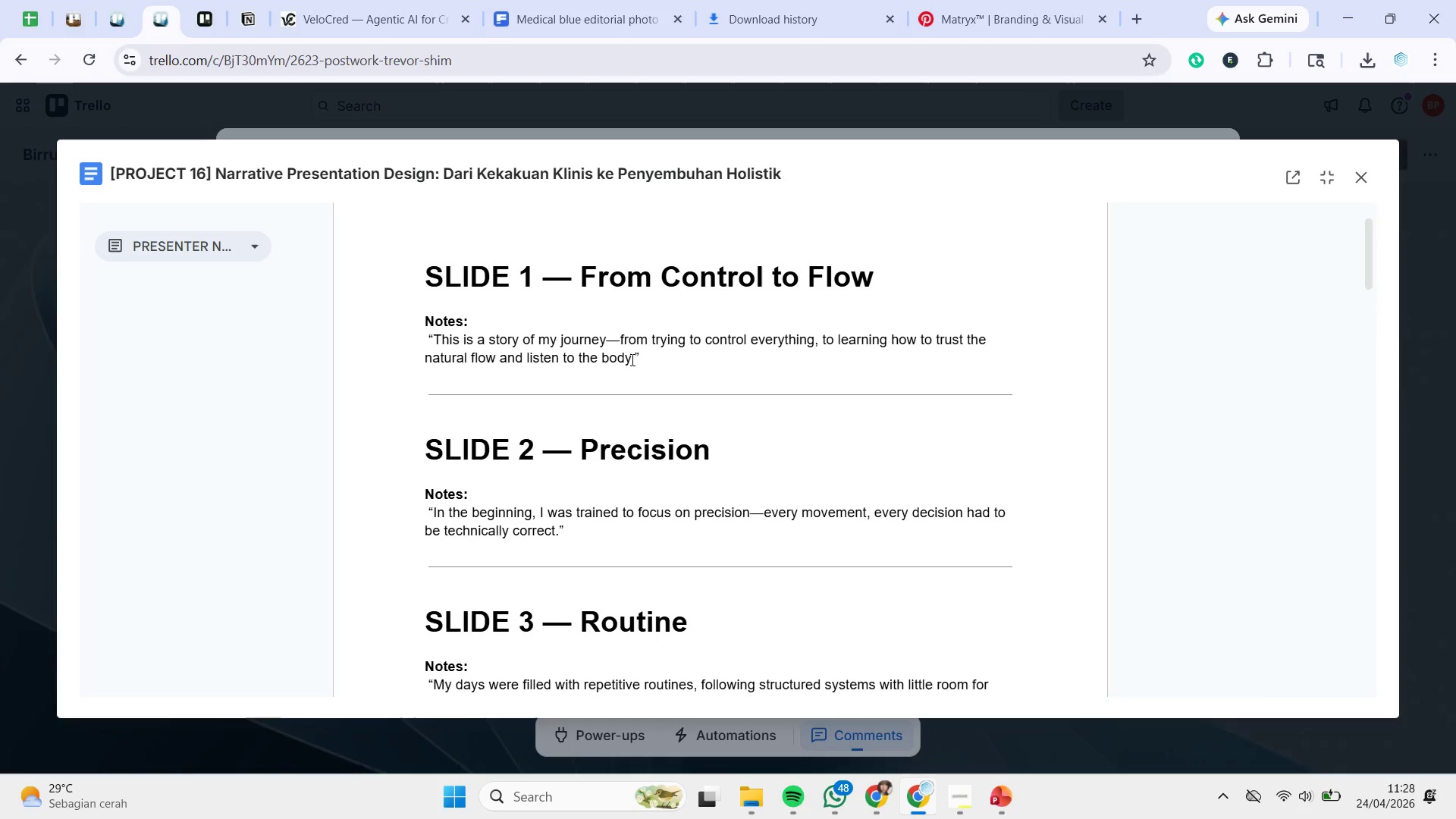 
left_click_drag(start_coordinate=[629, 357], to_coordinate=[435, 340])
 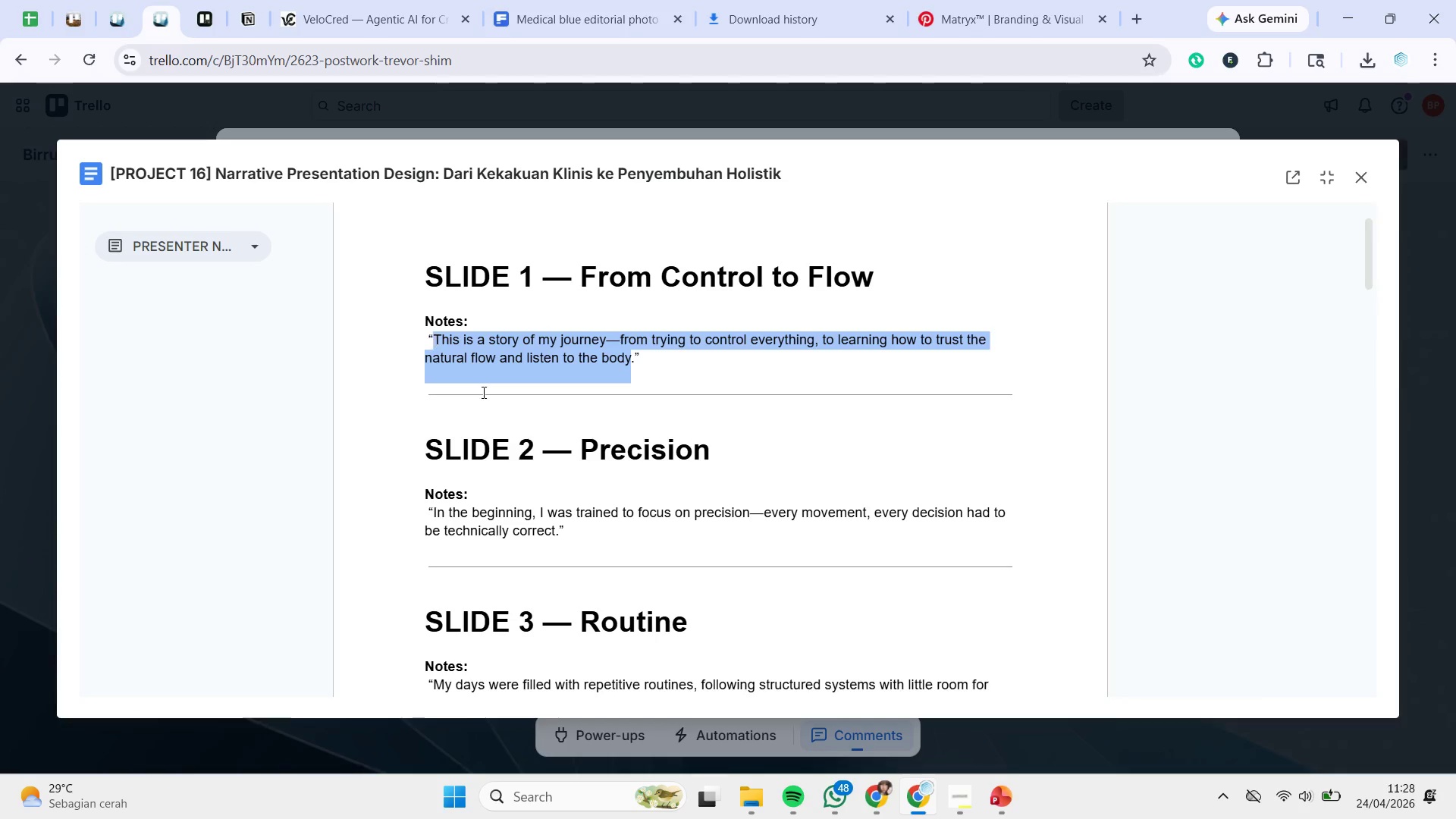 
key(Control+C)
 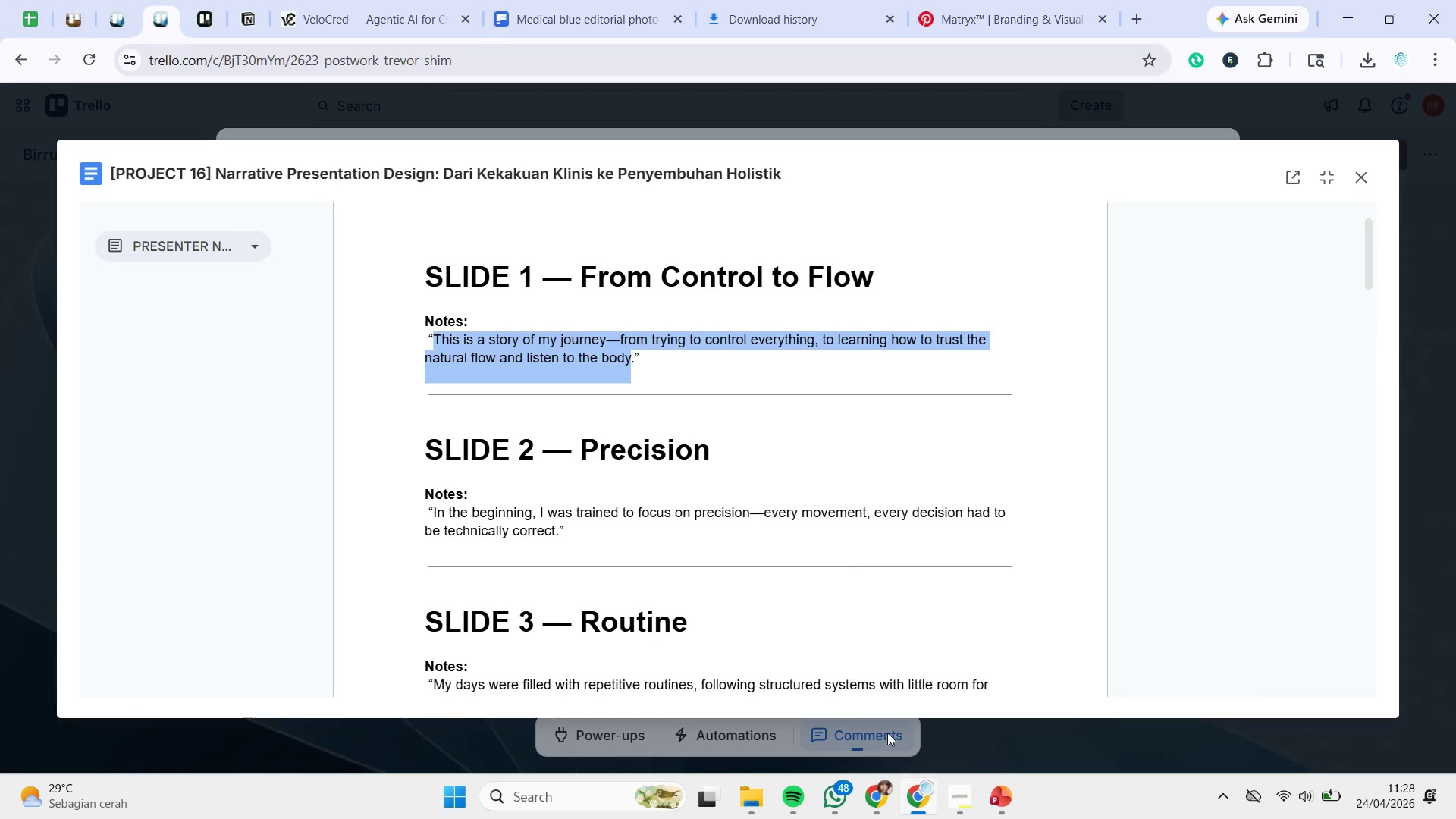 
key(Control+C)
 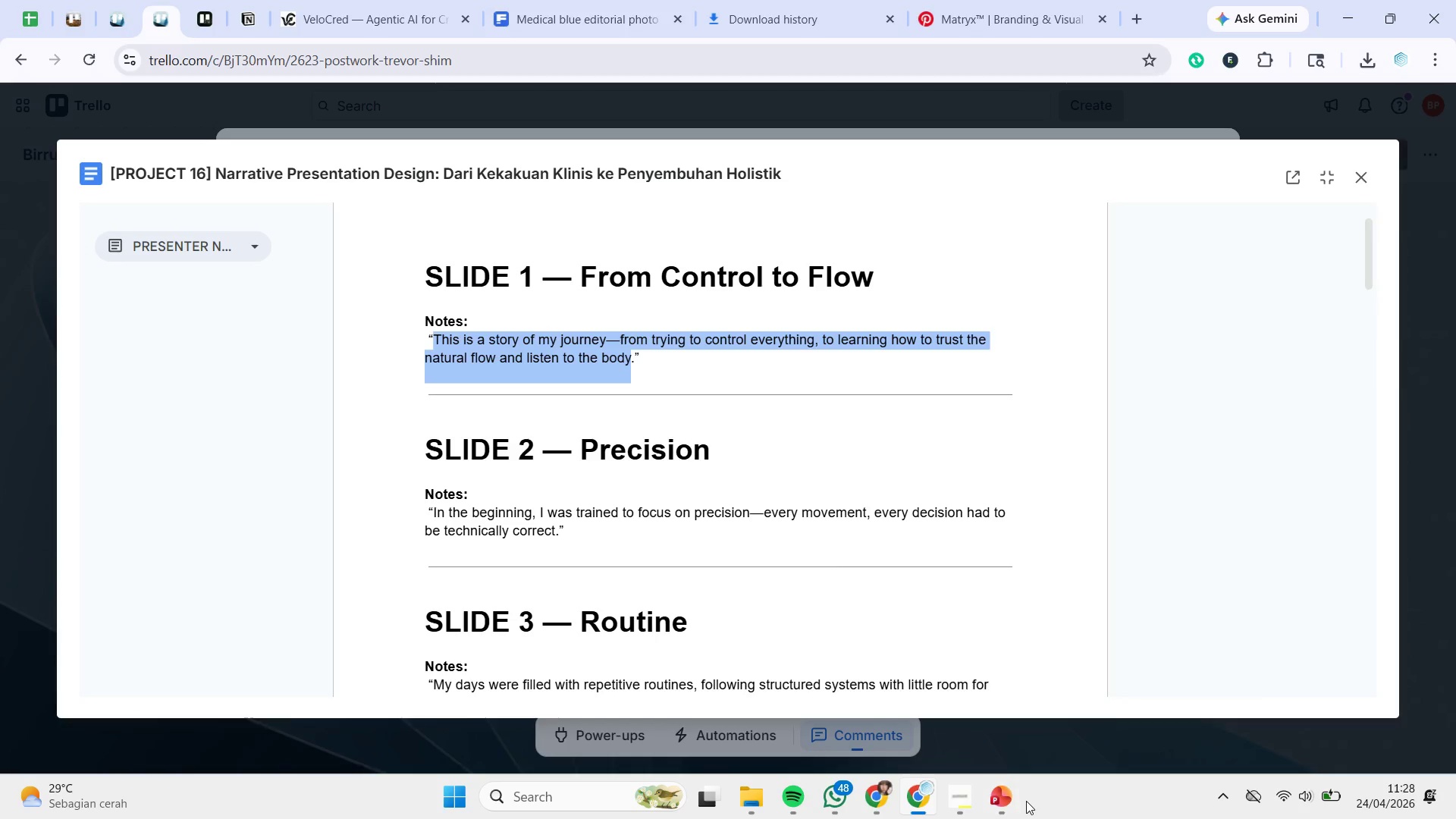 
left_click([1018, 799])
 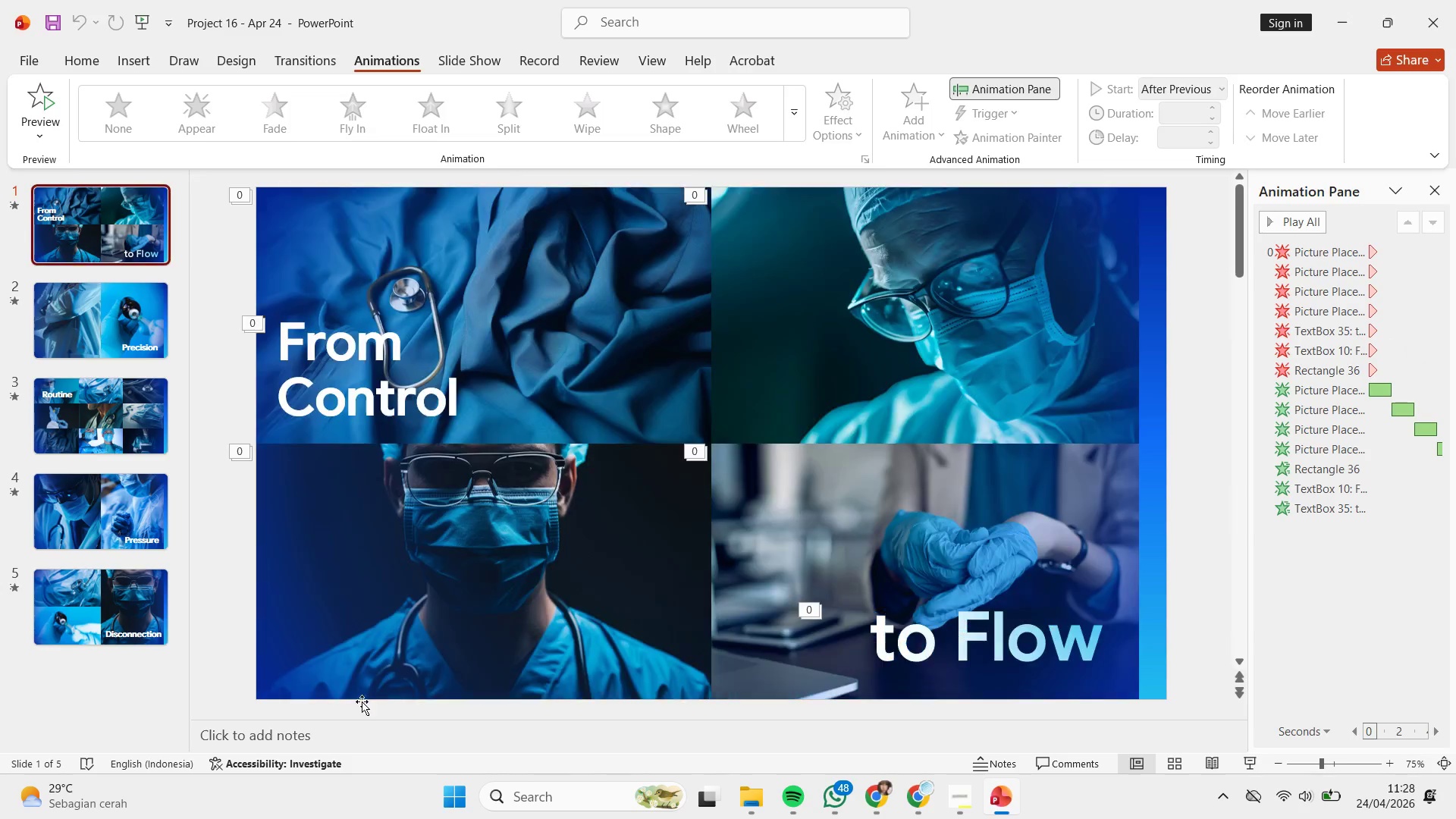 
left_click([306, 727])
 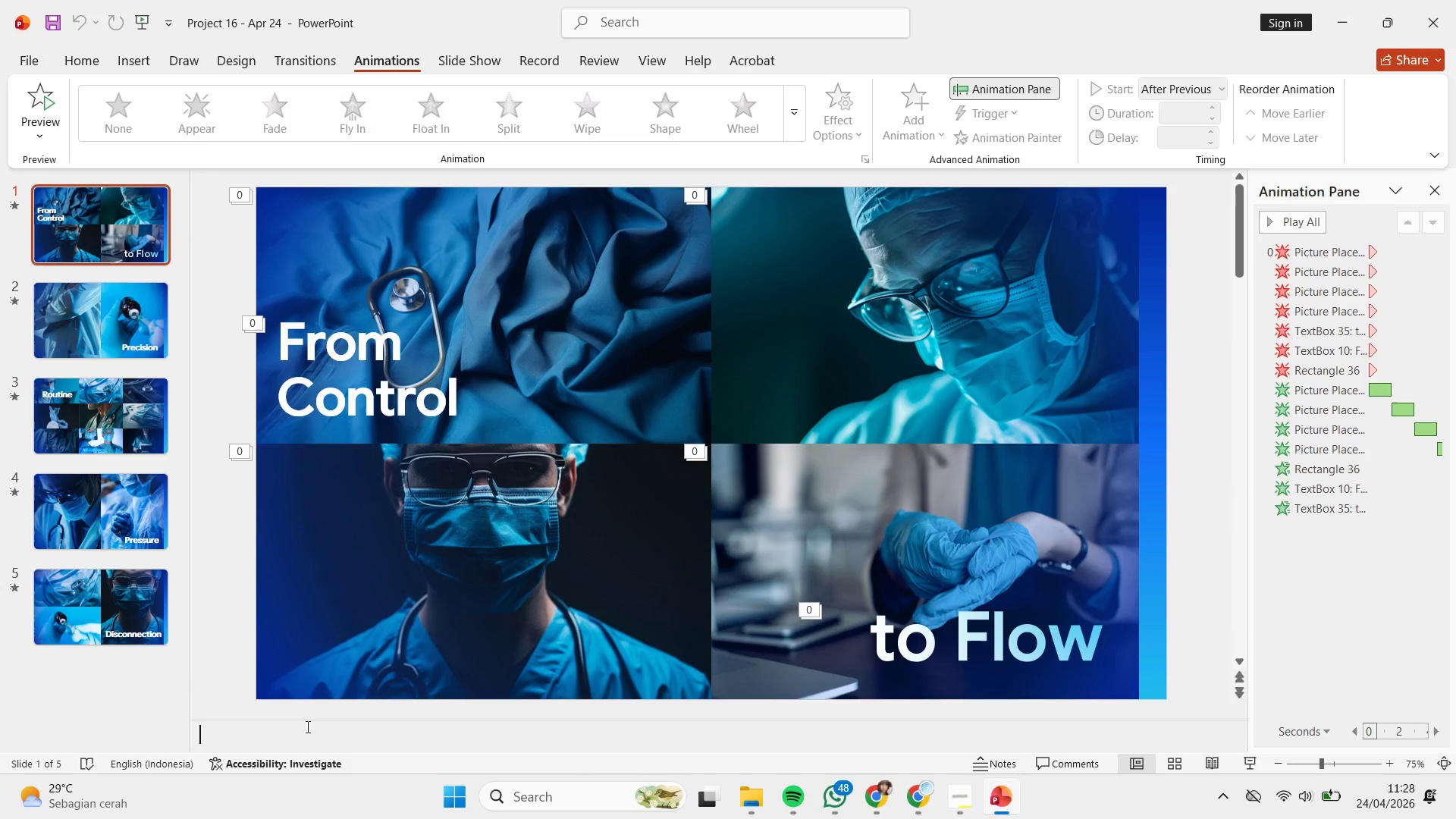 
key(Control+V)
 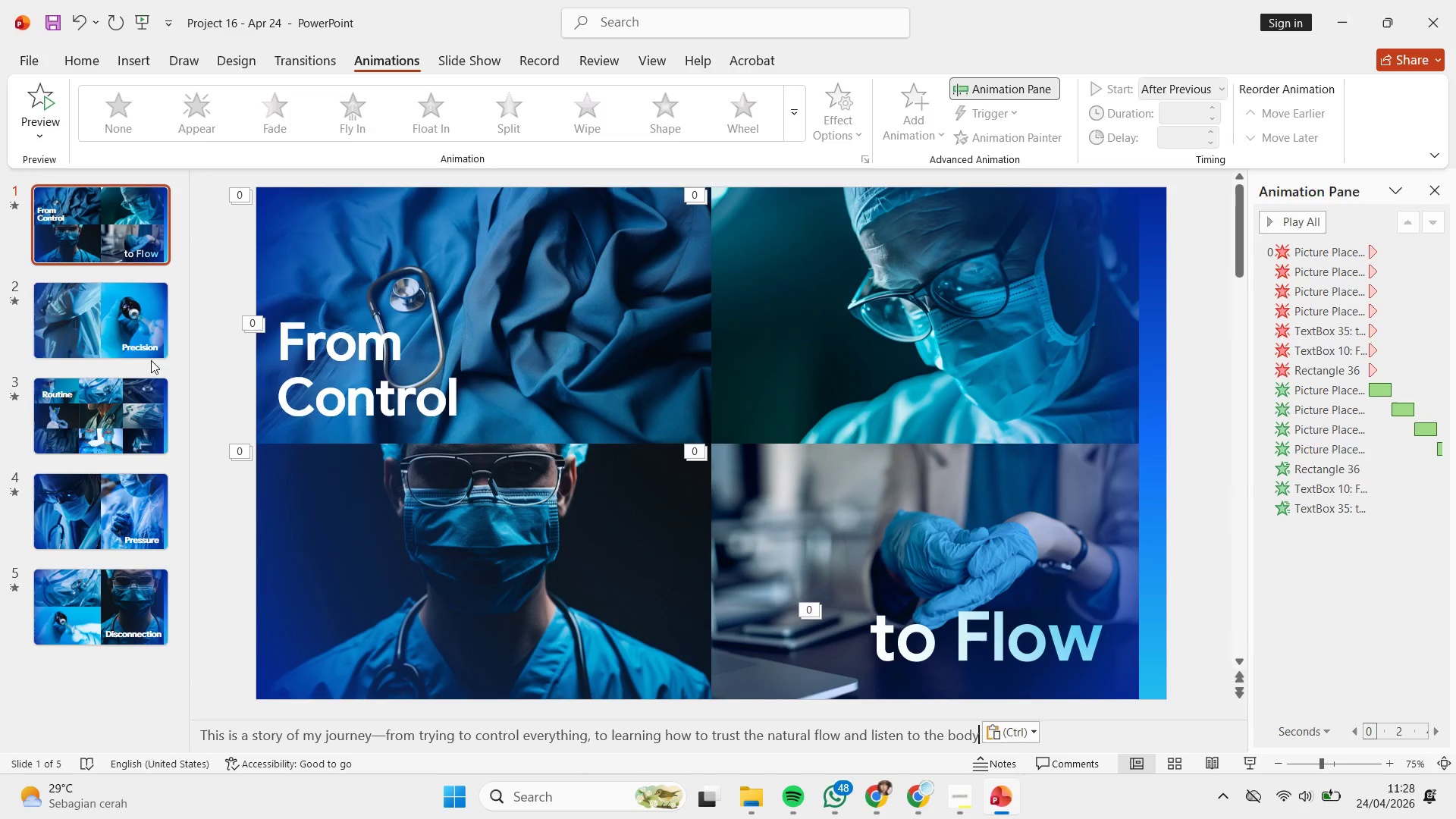 
left_click([149, 346])
 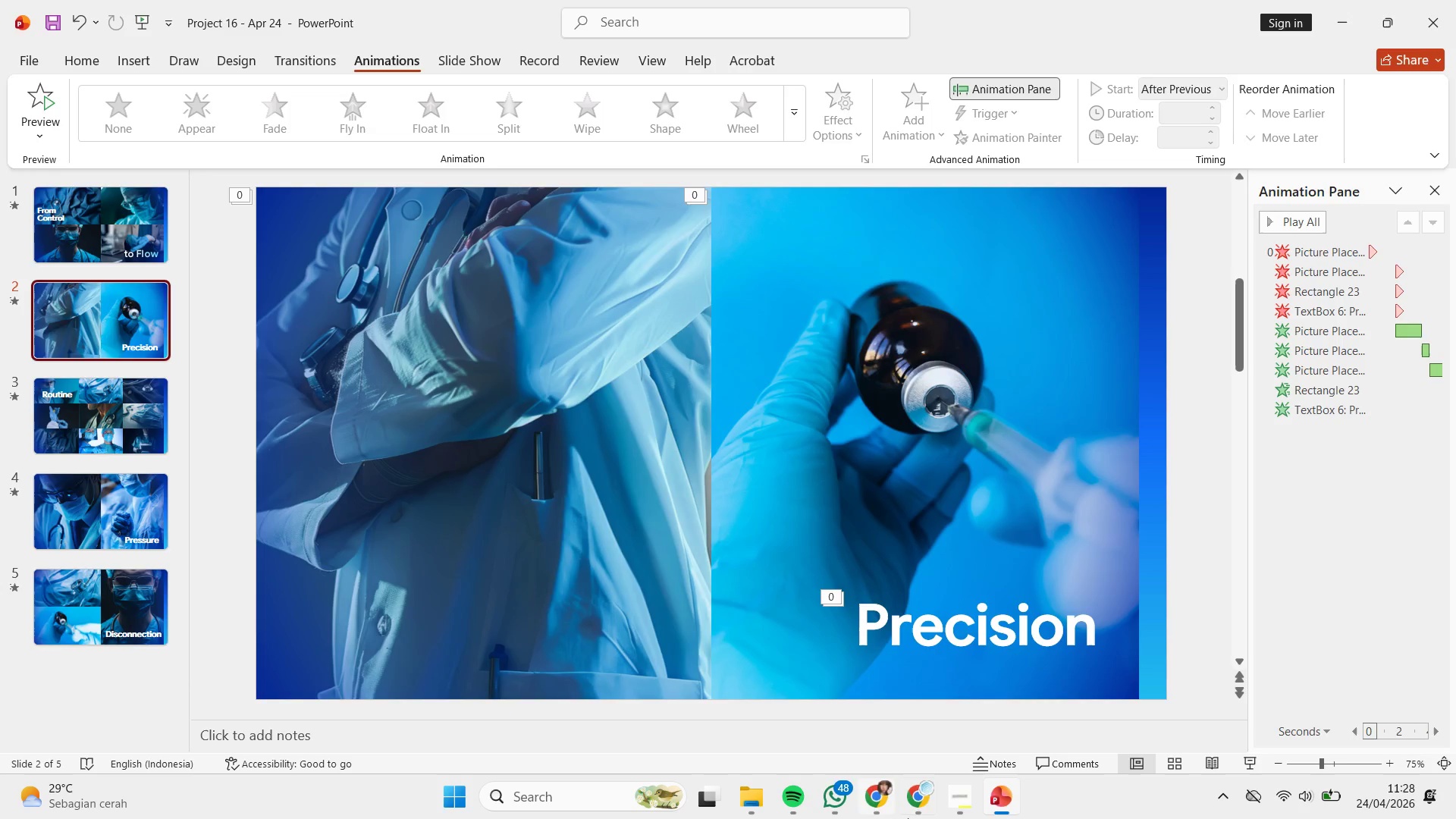 
left_click([920, 809])
 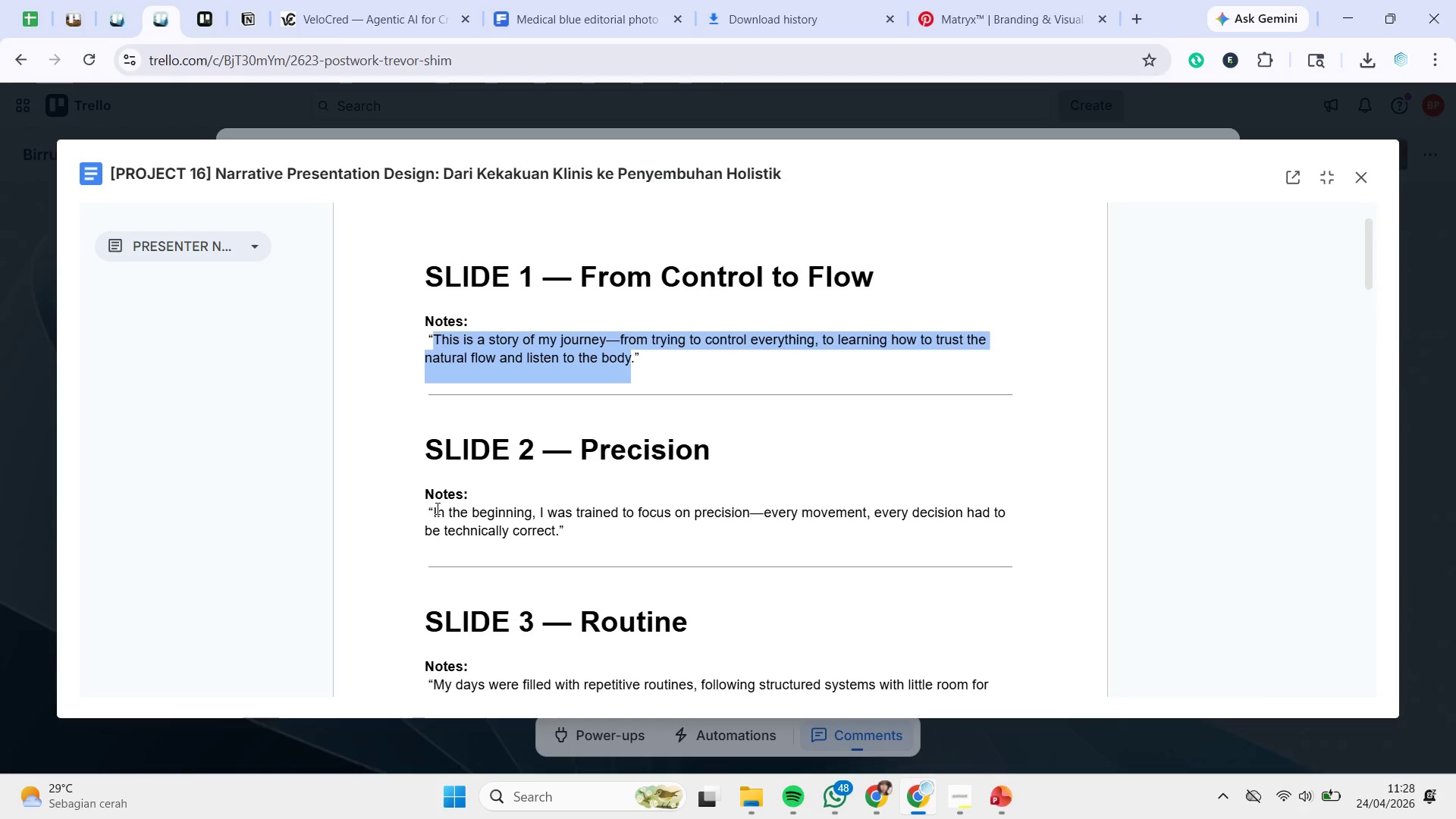 
left_click_drag(start_coordinate=[434, 507], to_coordinate=[555, 538])
 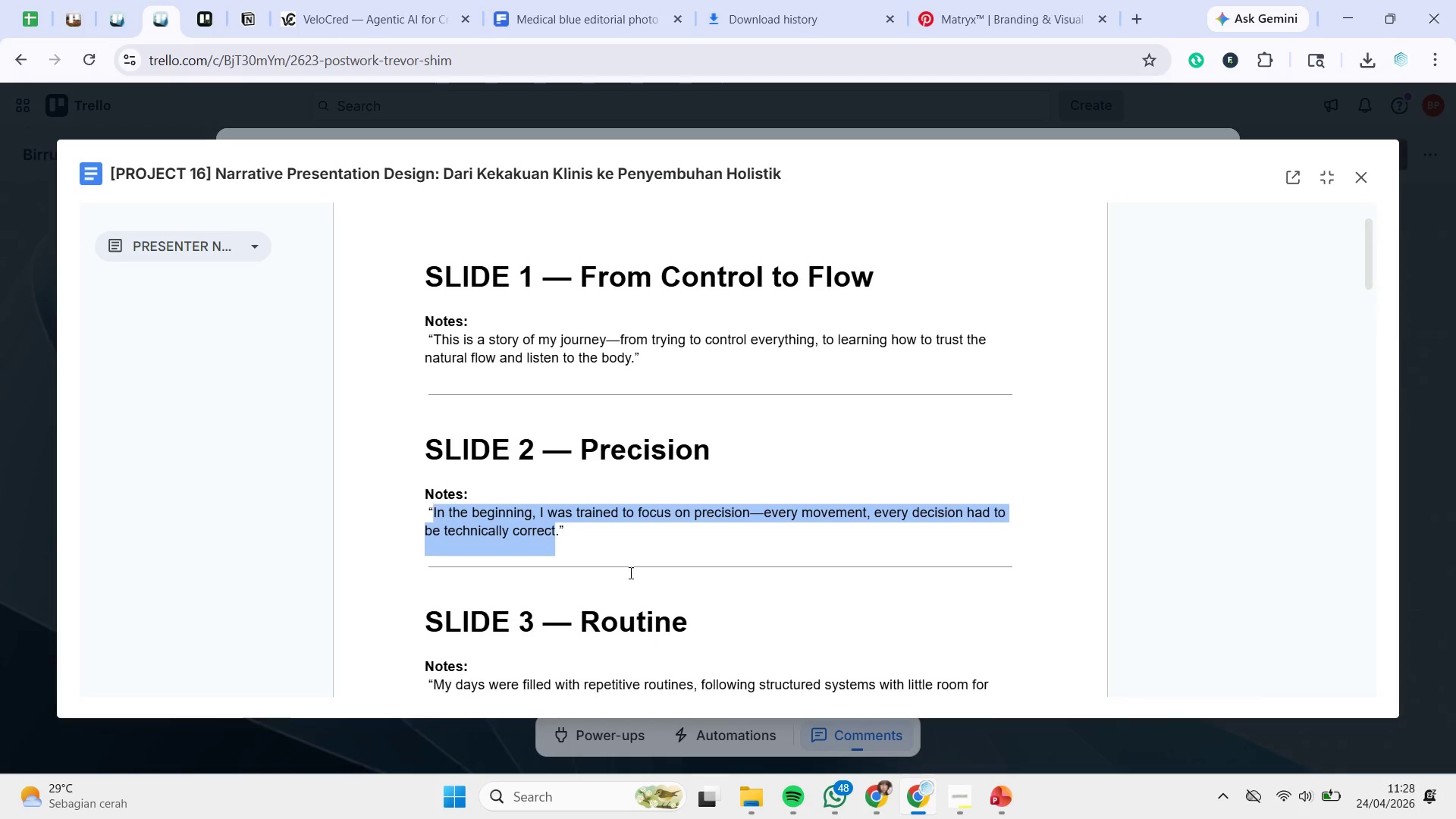 
key(Control+C)
 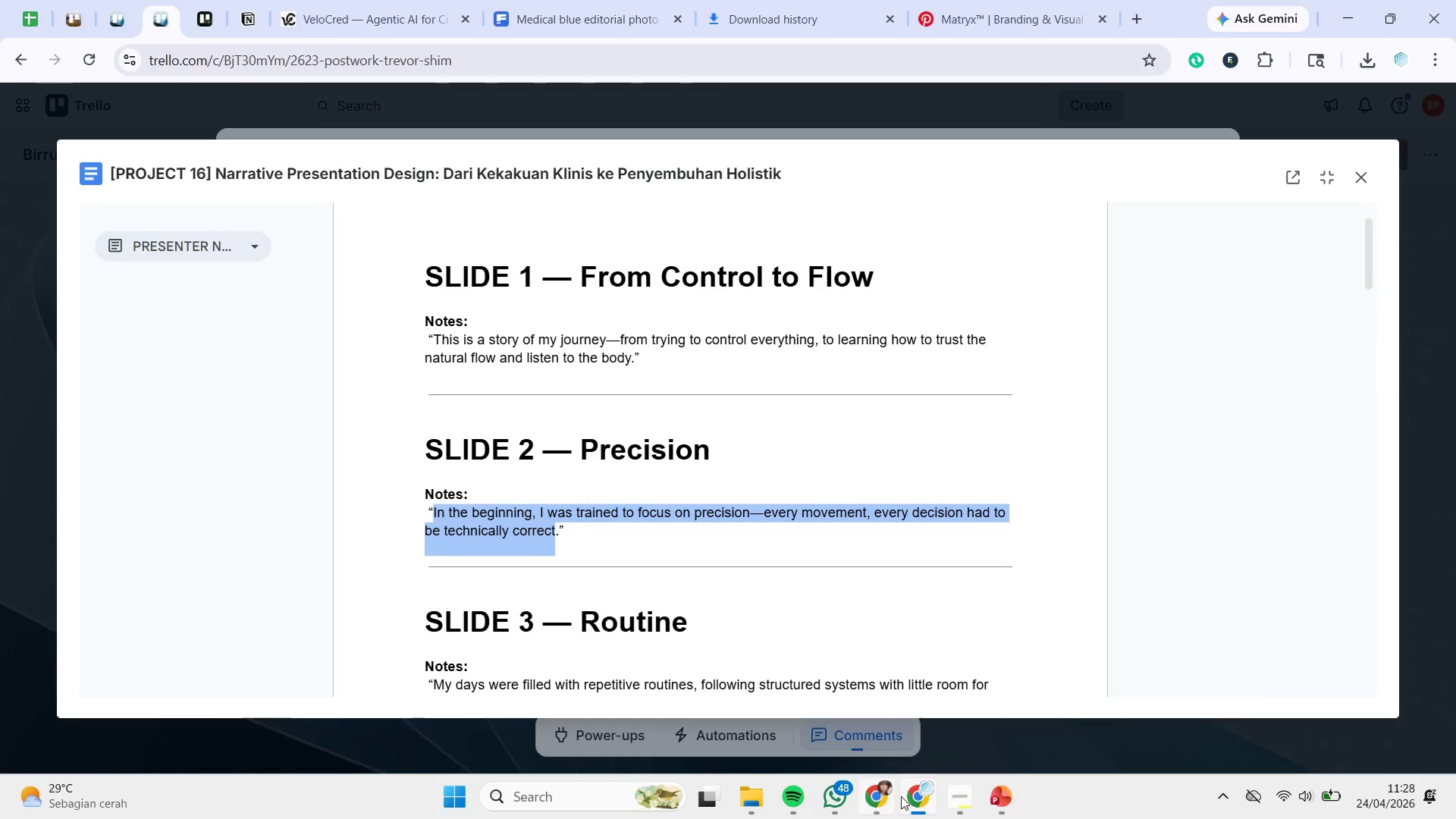 
left_click([913, 798])
 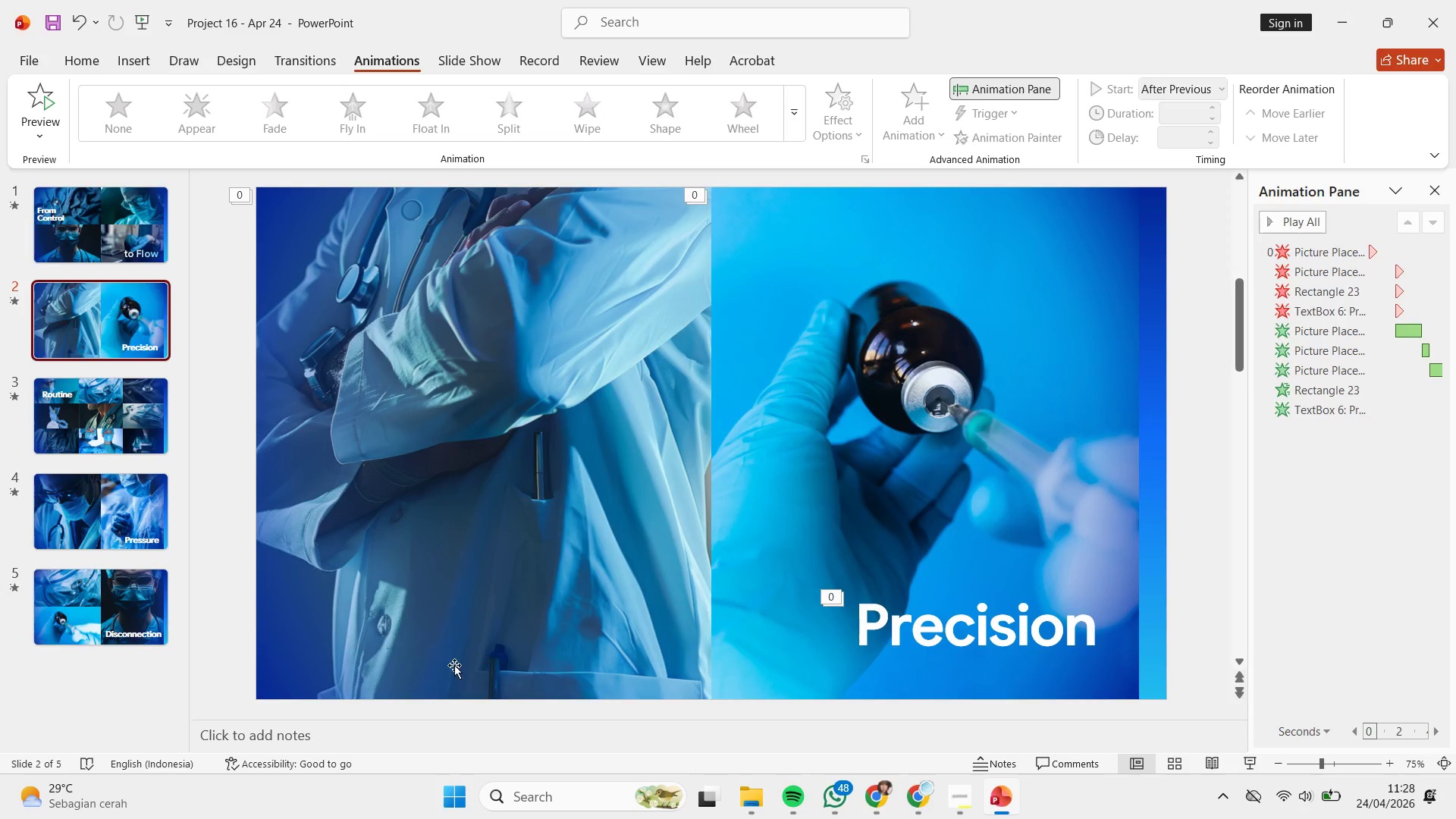 
left_click([372, 734])
 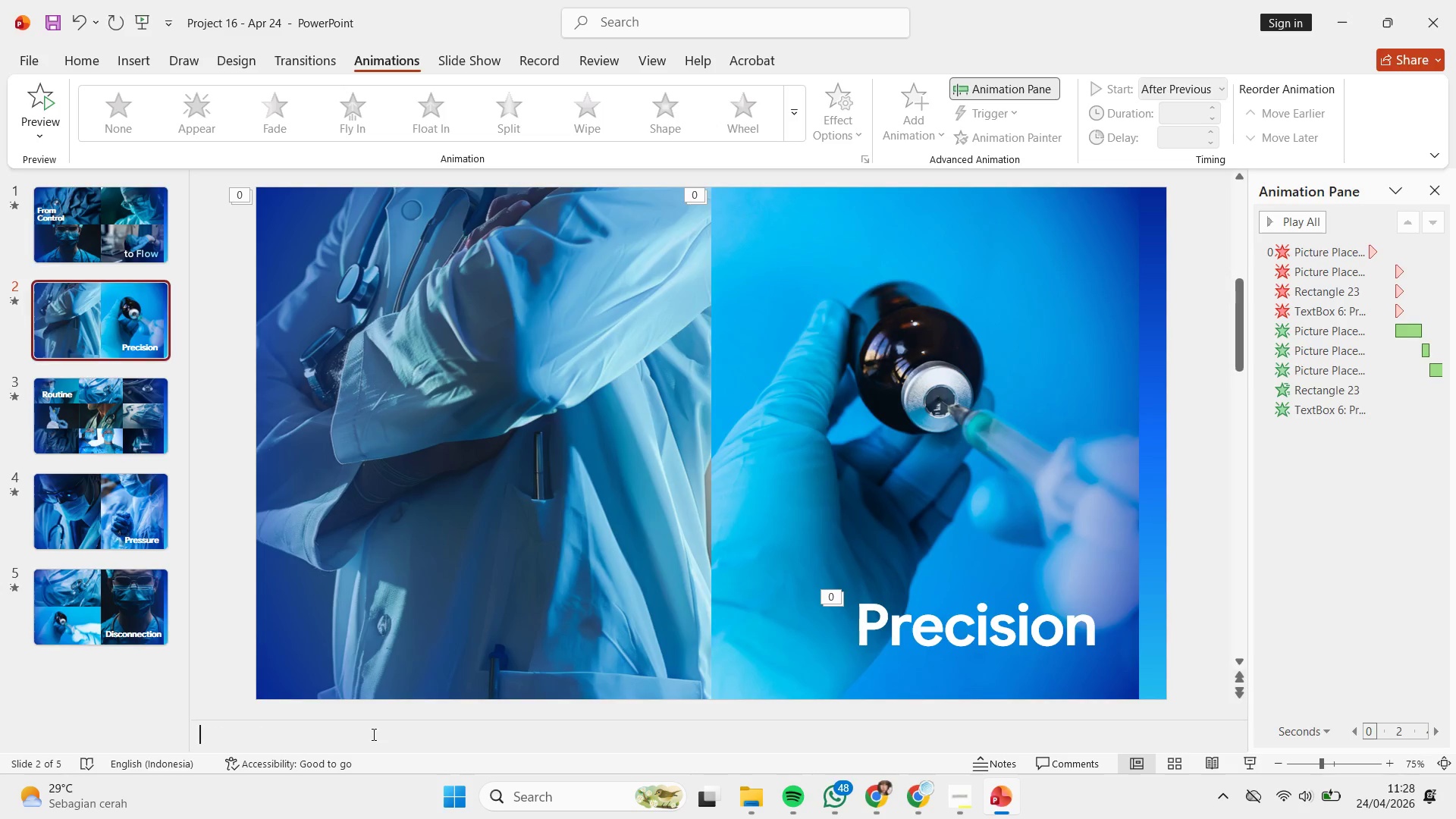 
key(Control+V)
 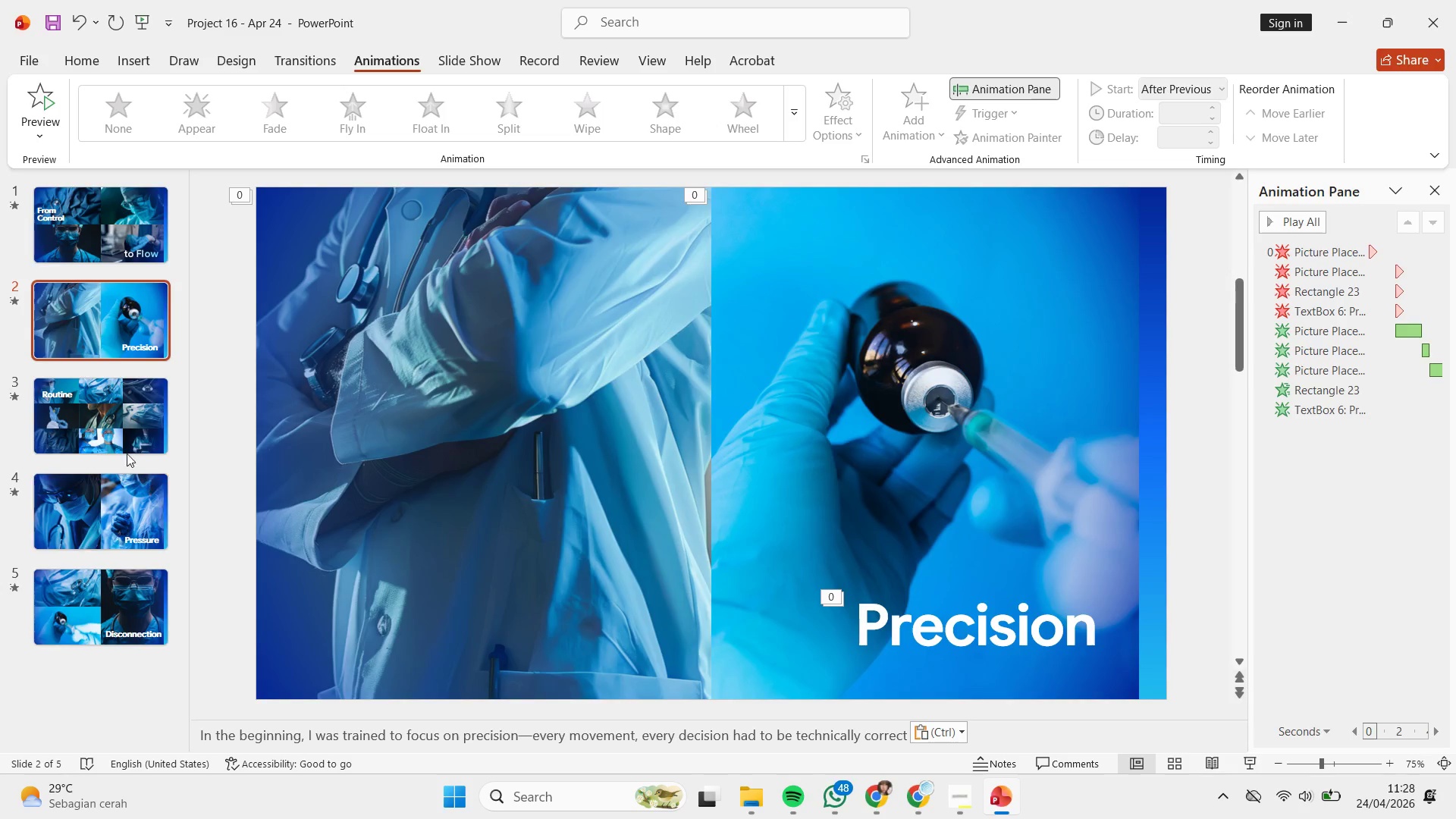 
left_click([124, 424])
 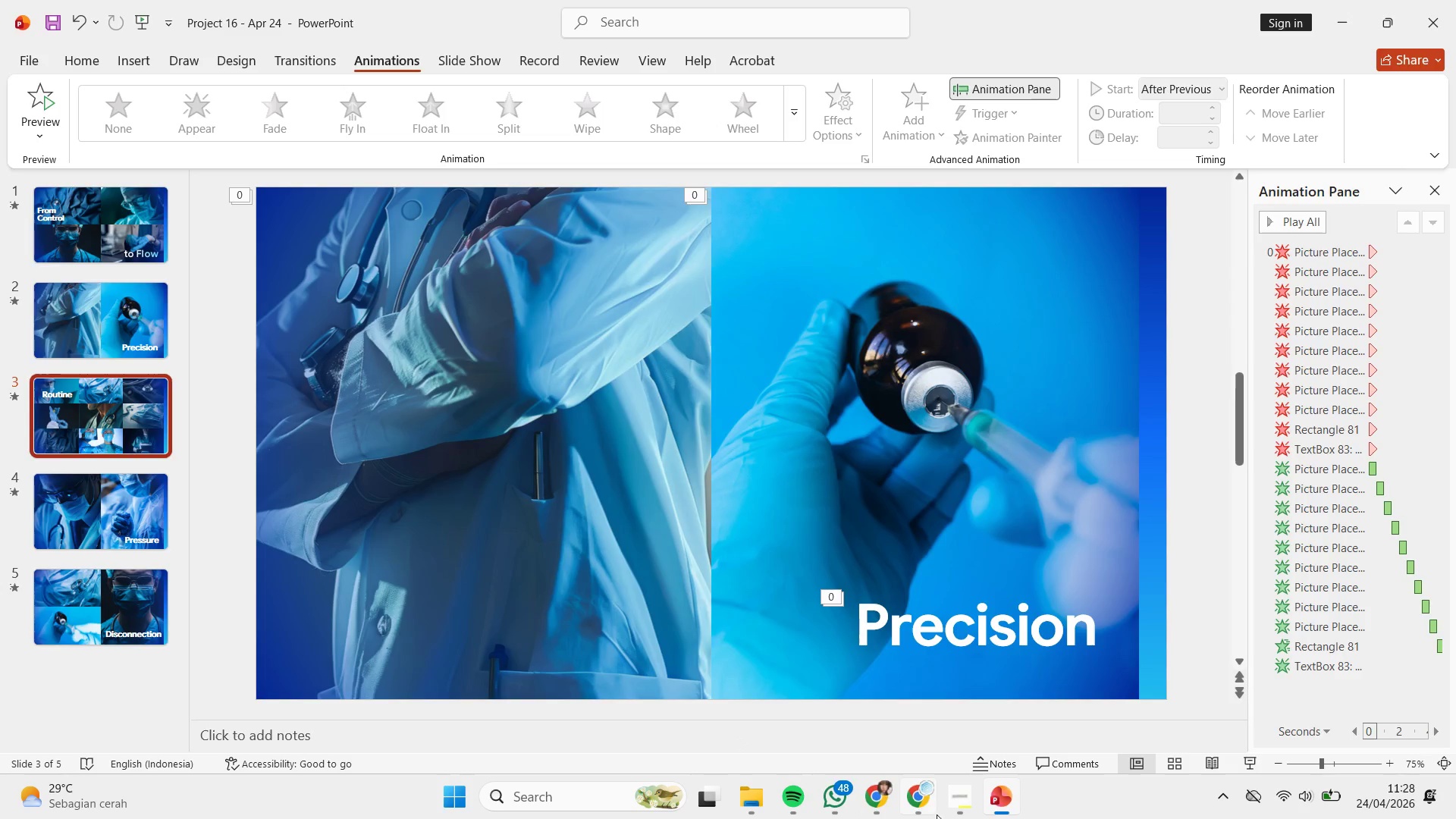 
left_click([930, 802])
 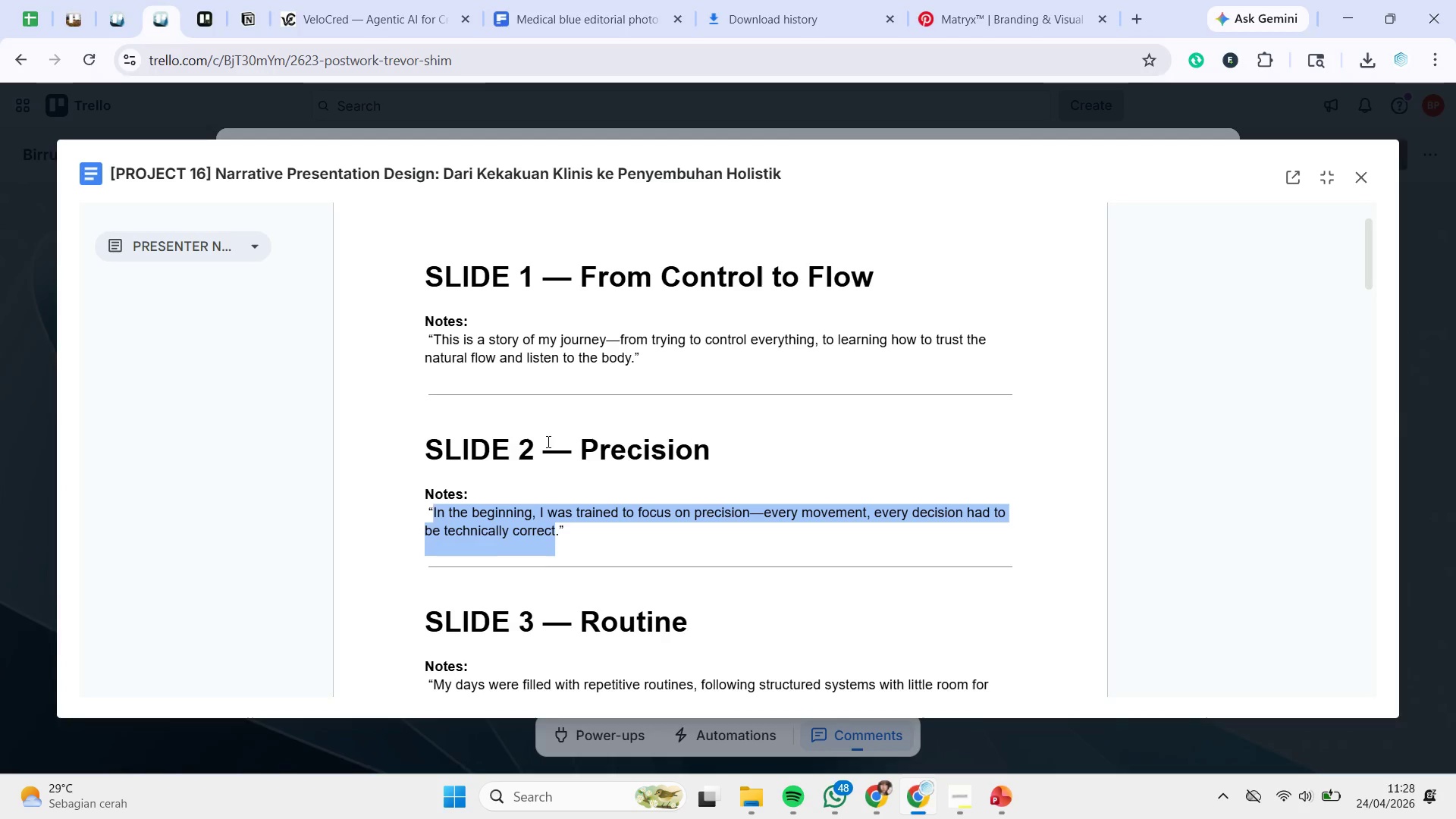 
scroll: coordinate [551, 476], scroll_direction: down, amount: 2.0
 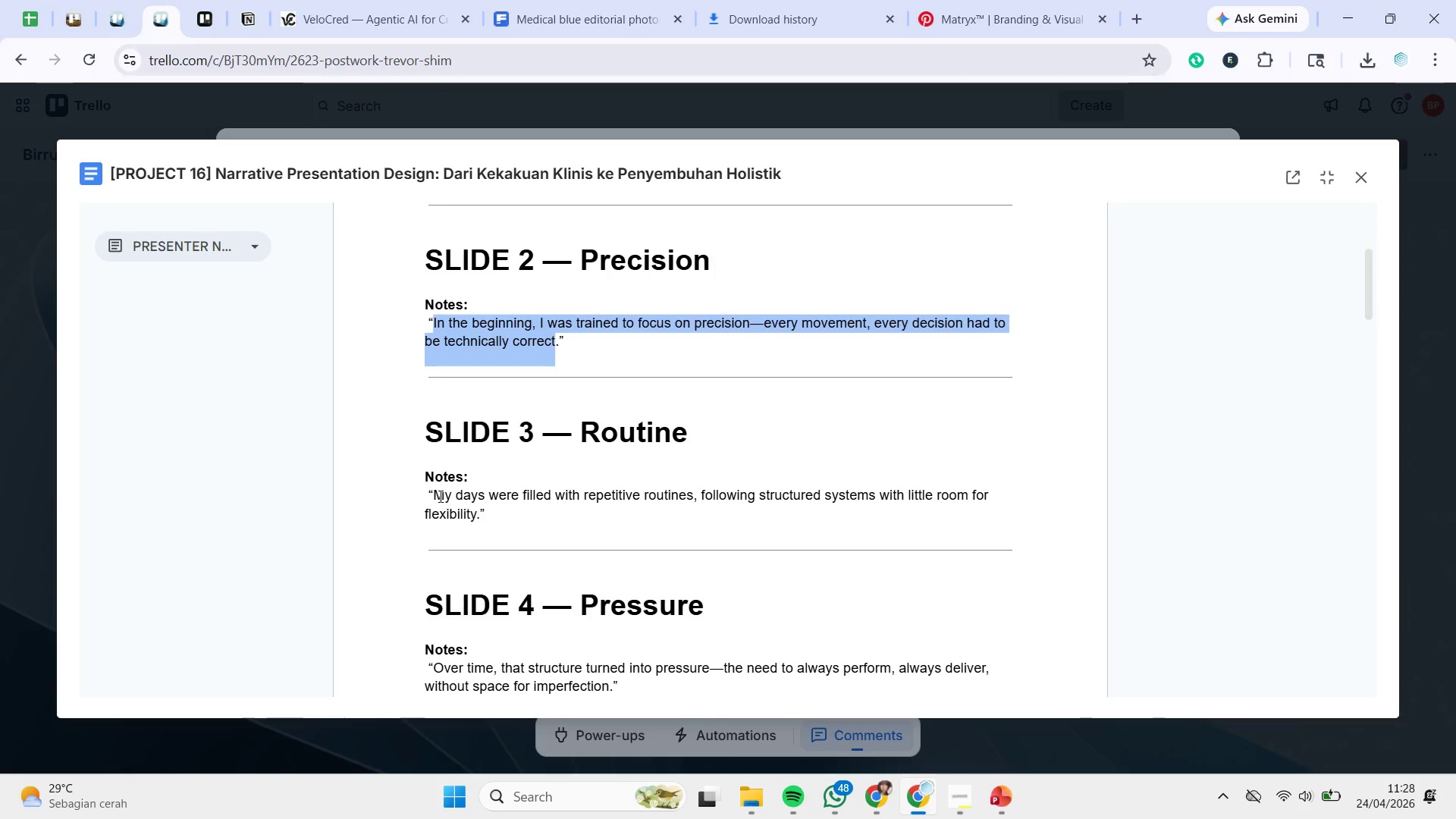 
left_click_drag(start_coordinate=[435, 492], to_coordinate=[475, 524])
 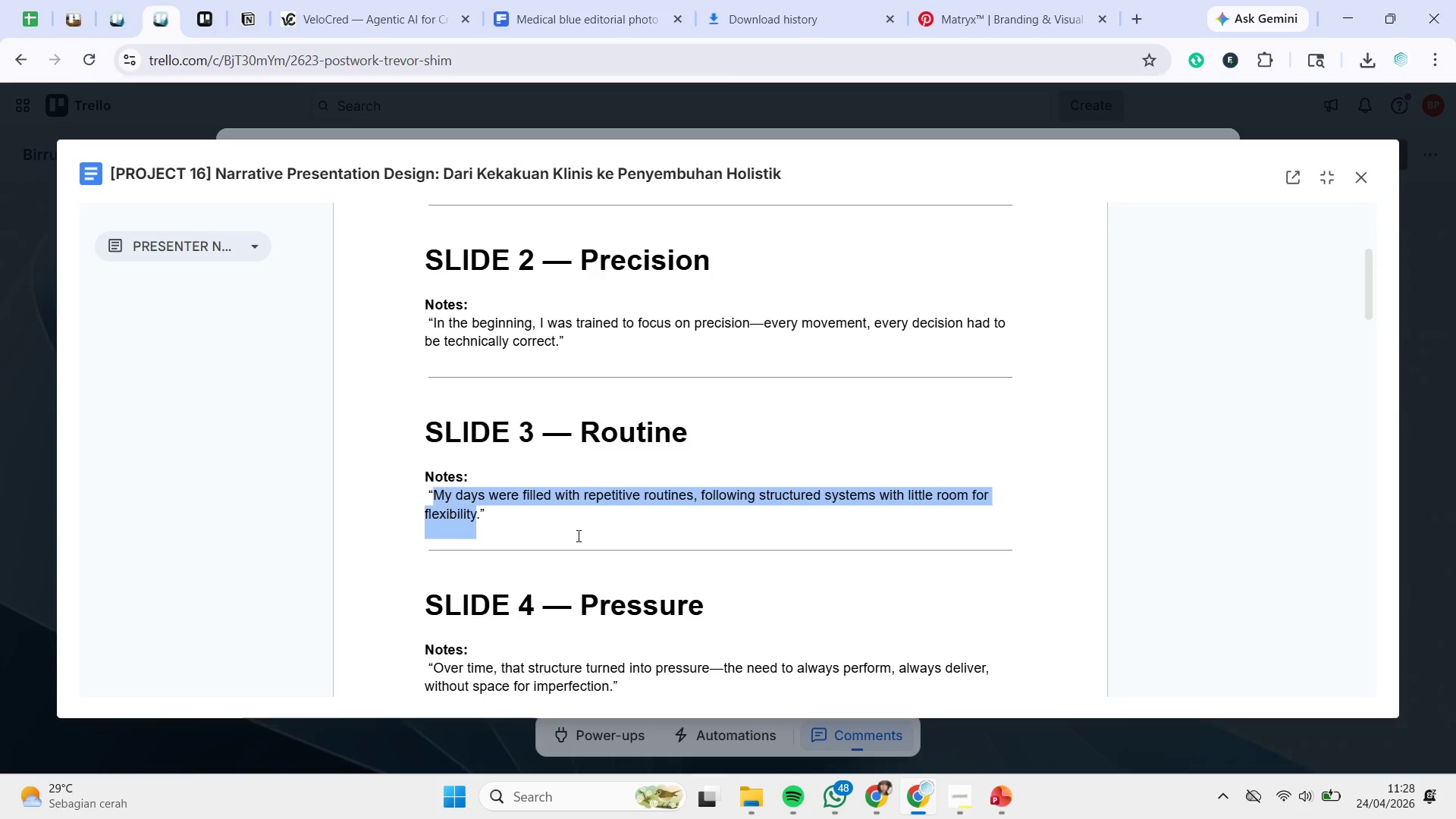 
key(Control+C)
 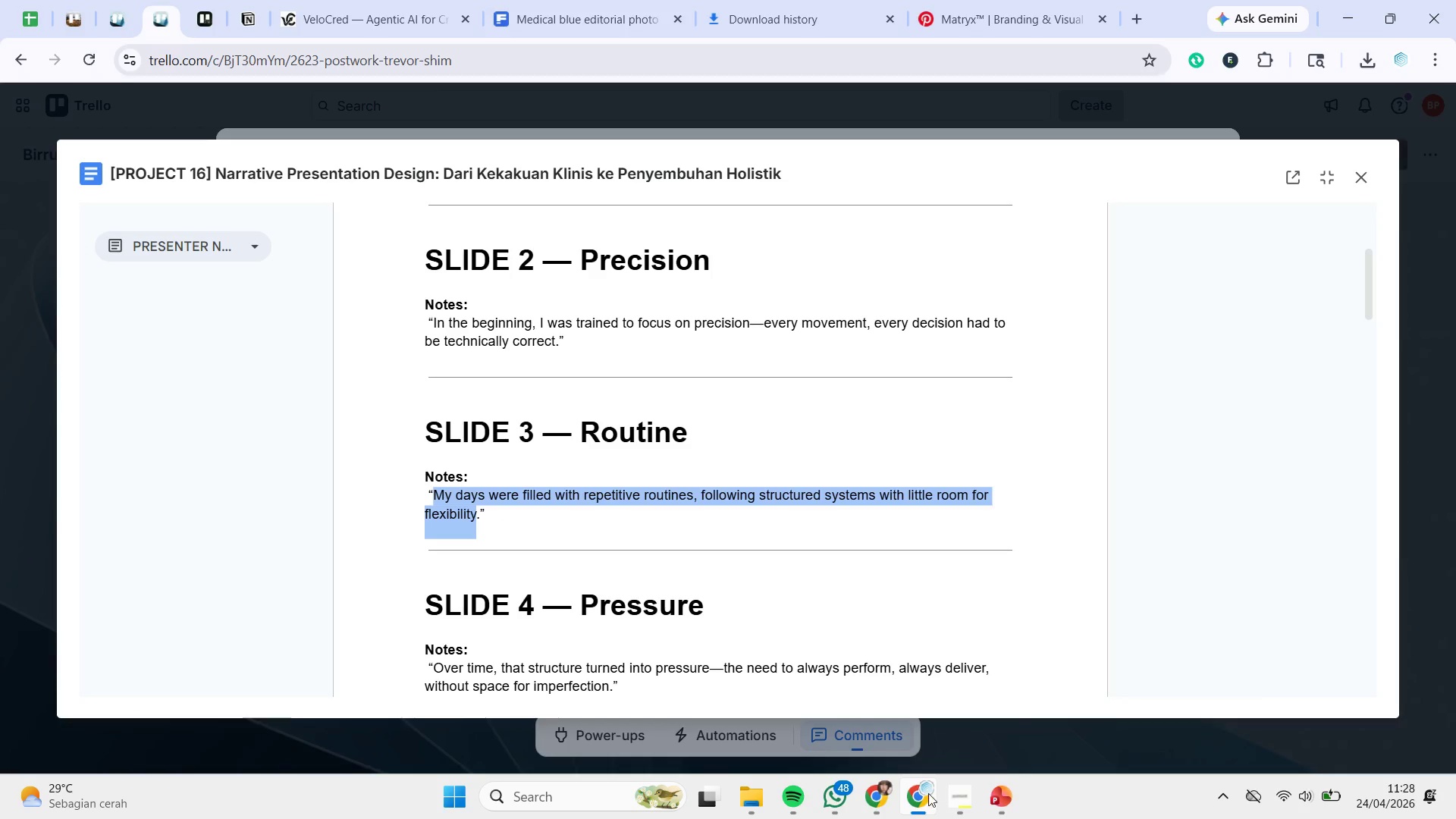 
left_click([926, 793])
 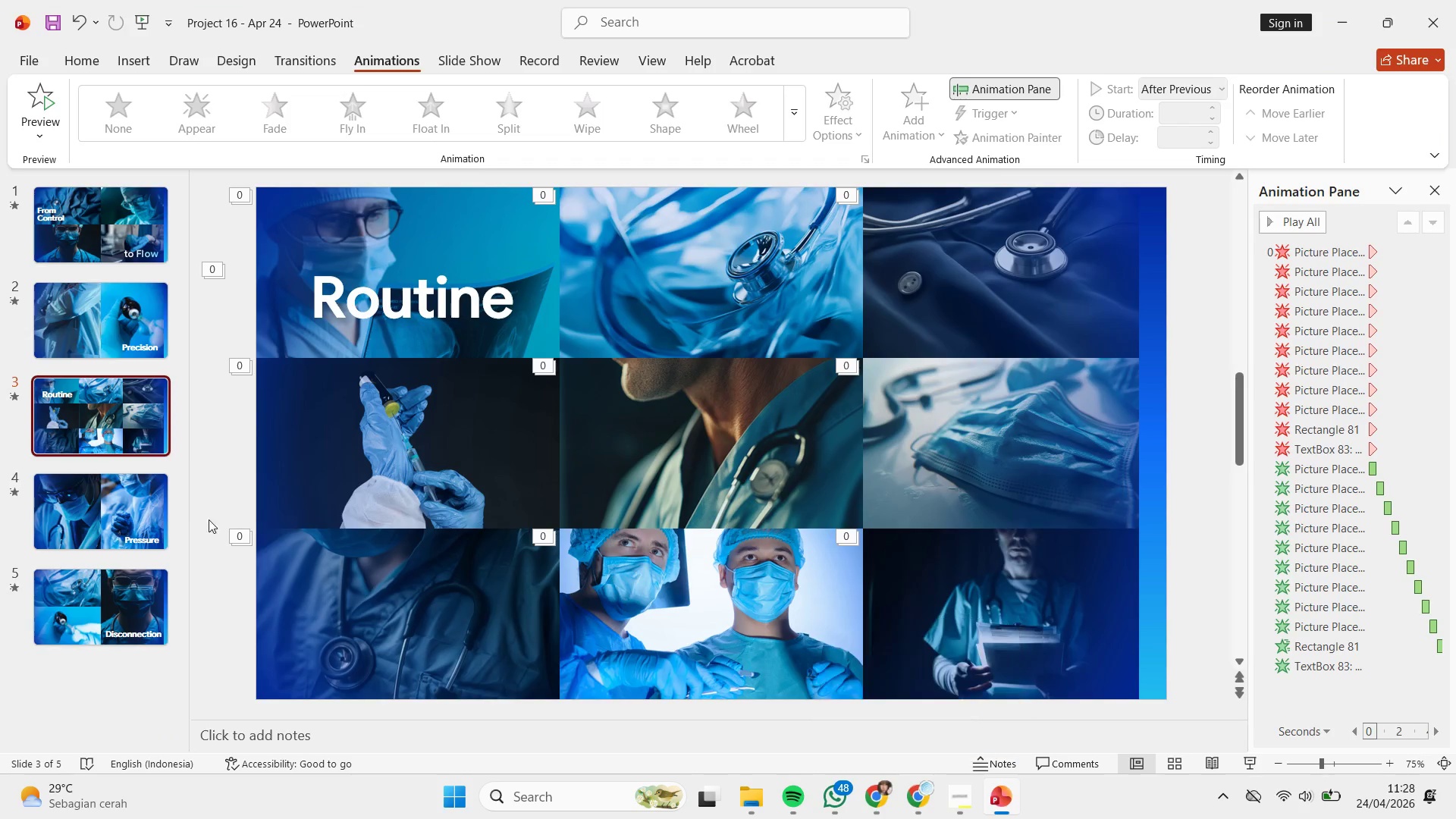 
mouse_move([159, 525])
 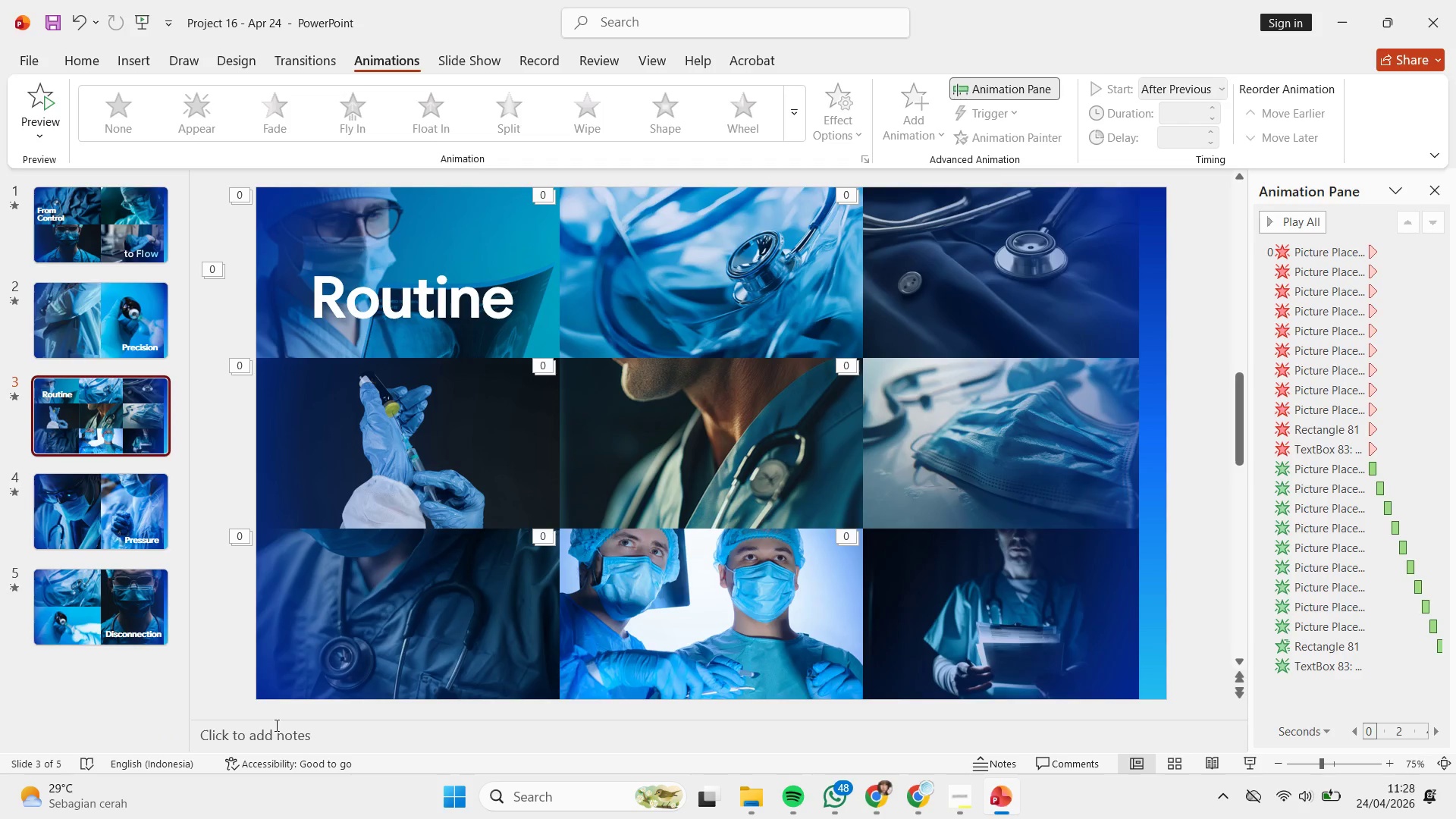 
left_click([275, 725])
 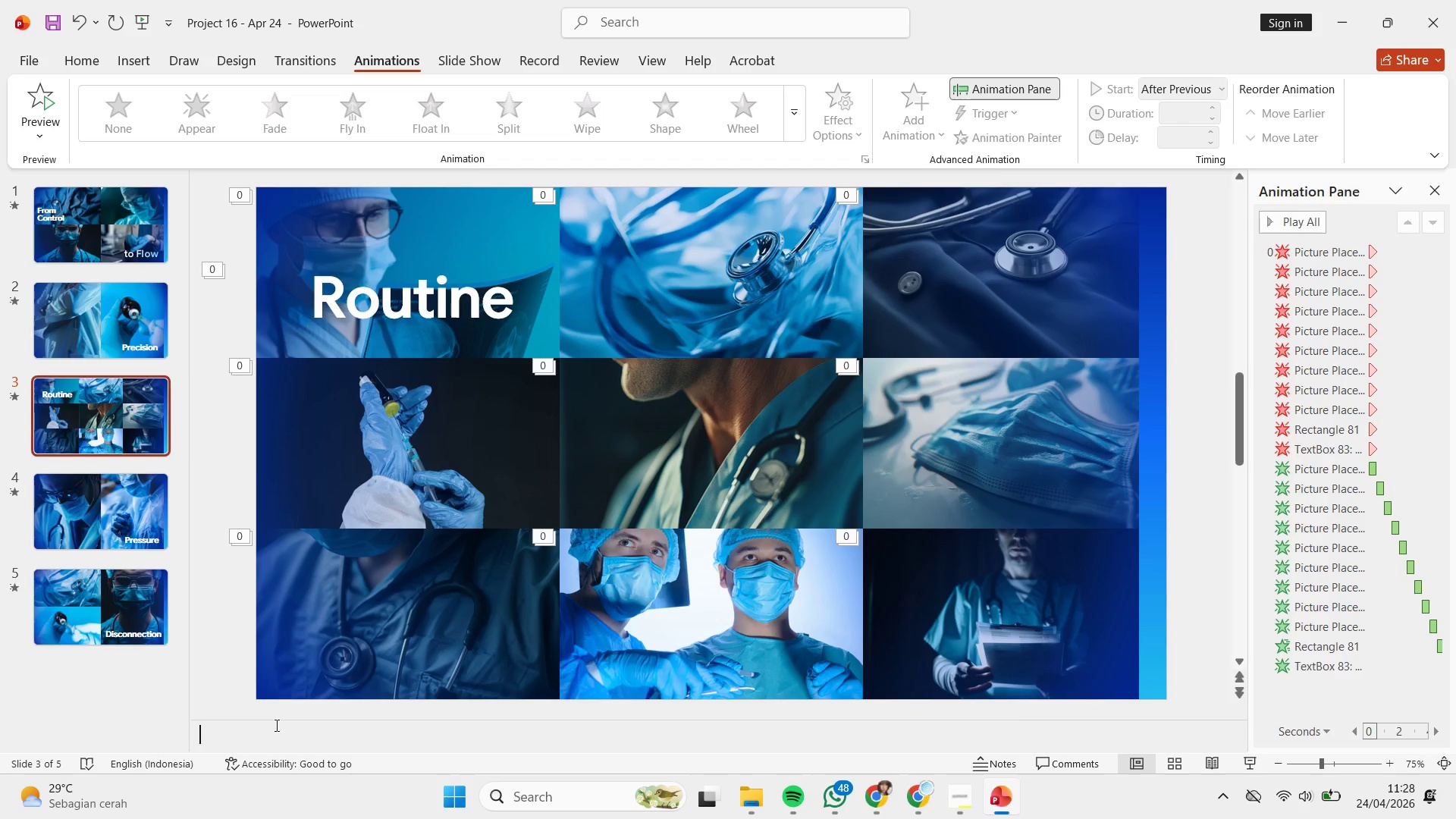 
key(Control+V)
 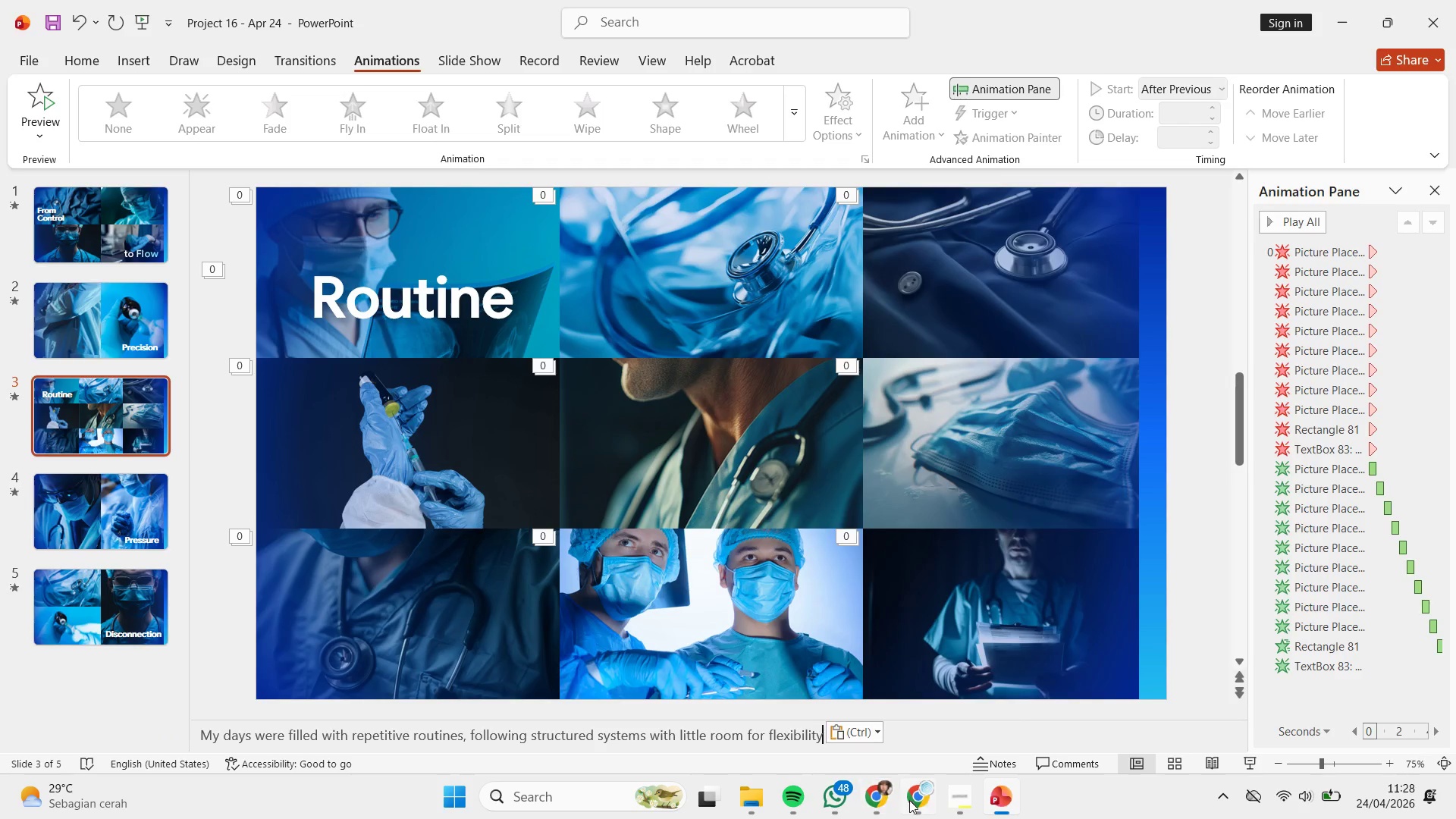 
left_click([922, 795])
 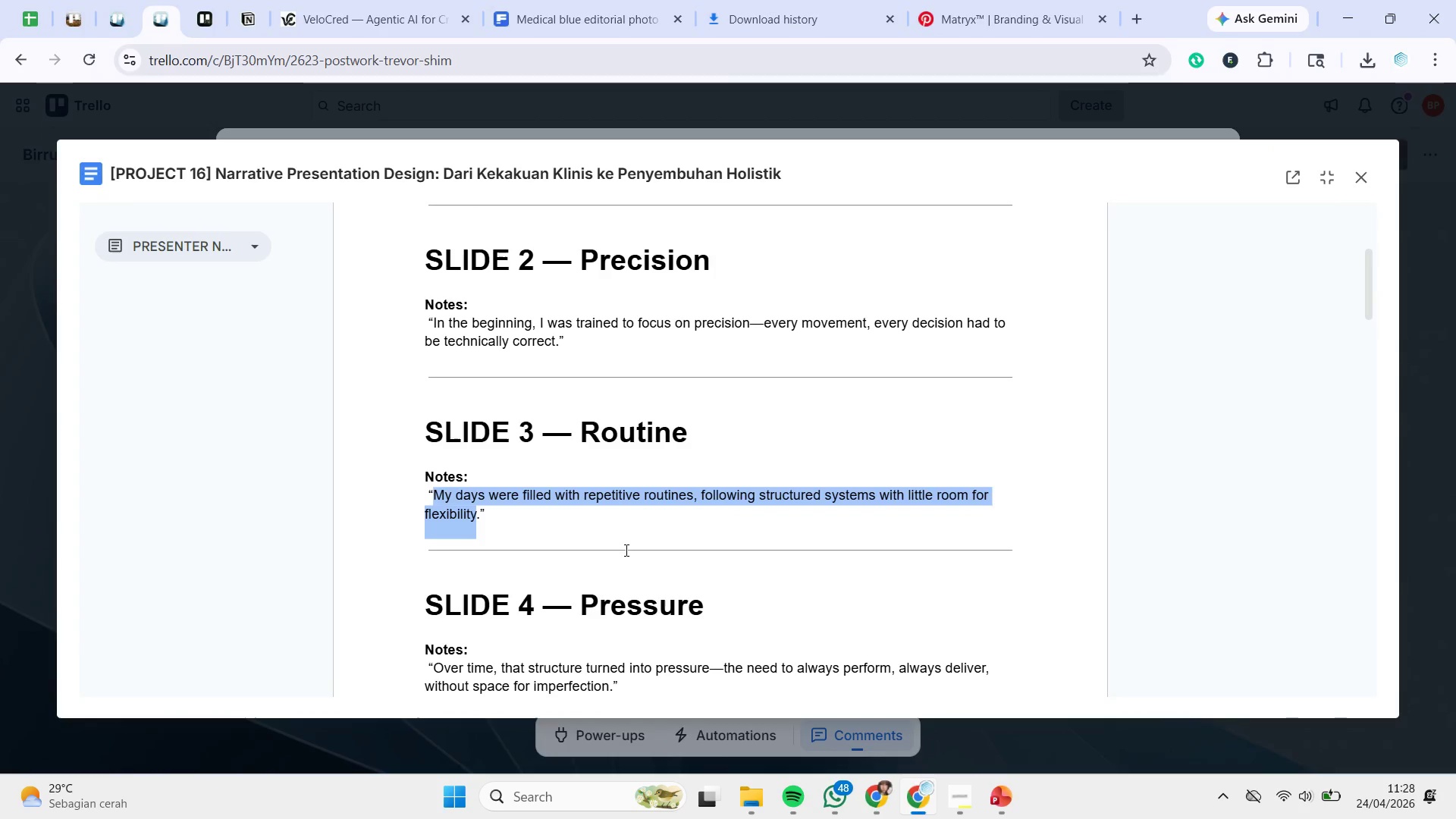 
scroll: coordinate [652, 570], scroll_direction: down, amount: 2.0
 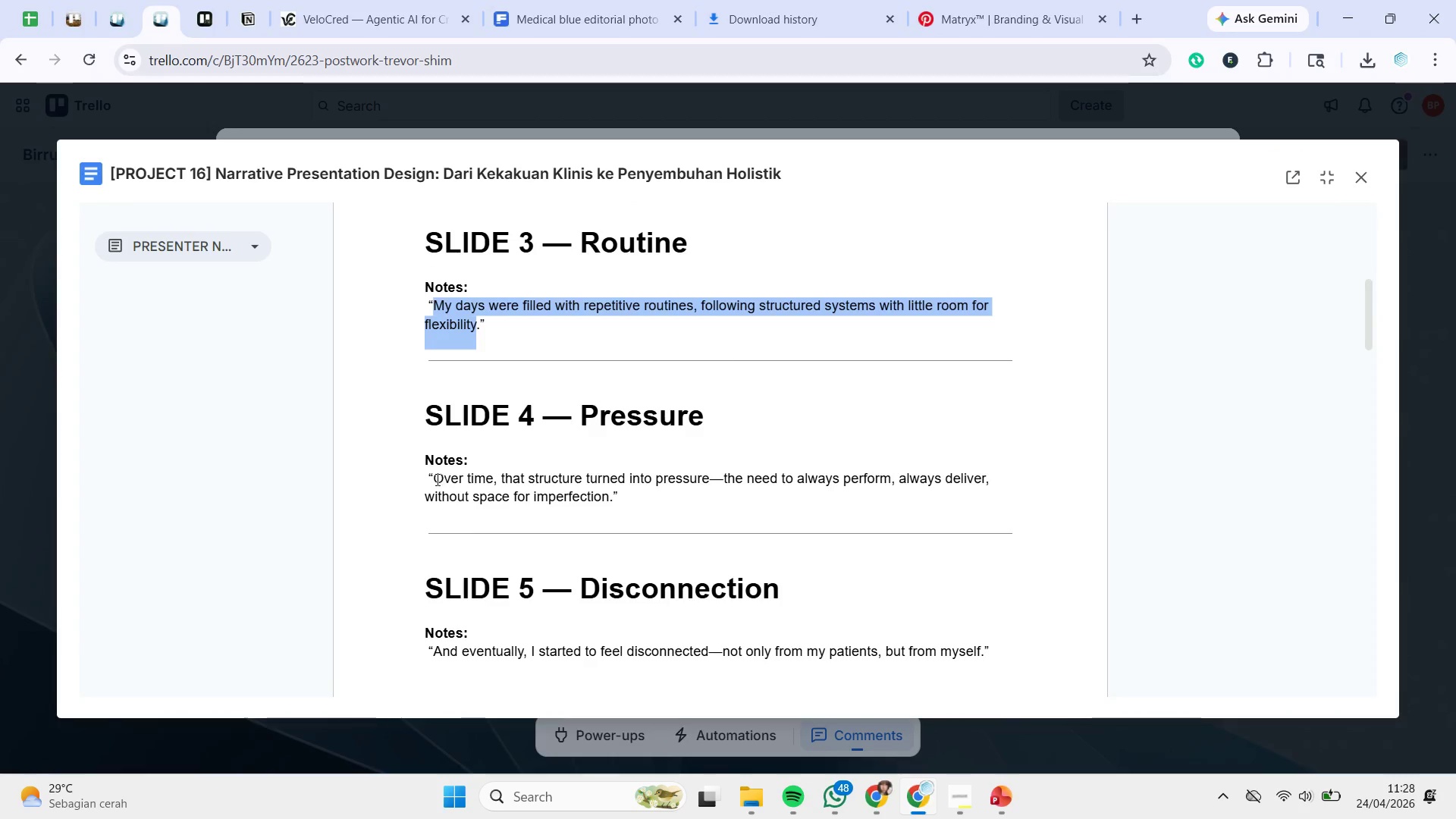 
left_click_drag(start_coordinate=[436, 478], to_coordinate=[610, 507])
 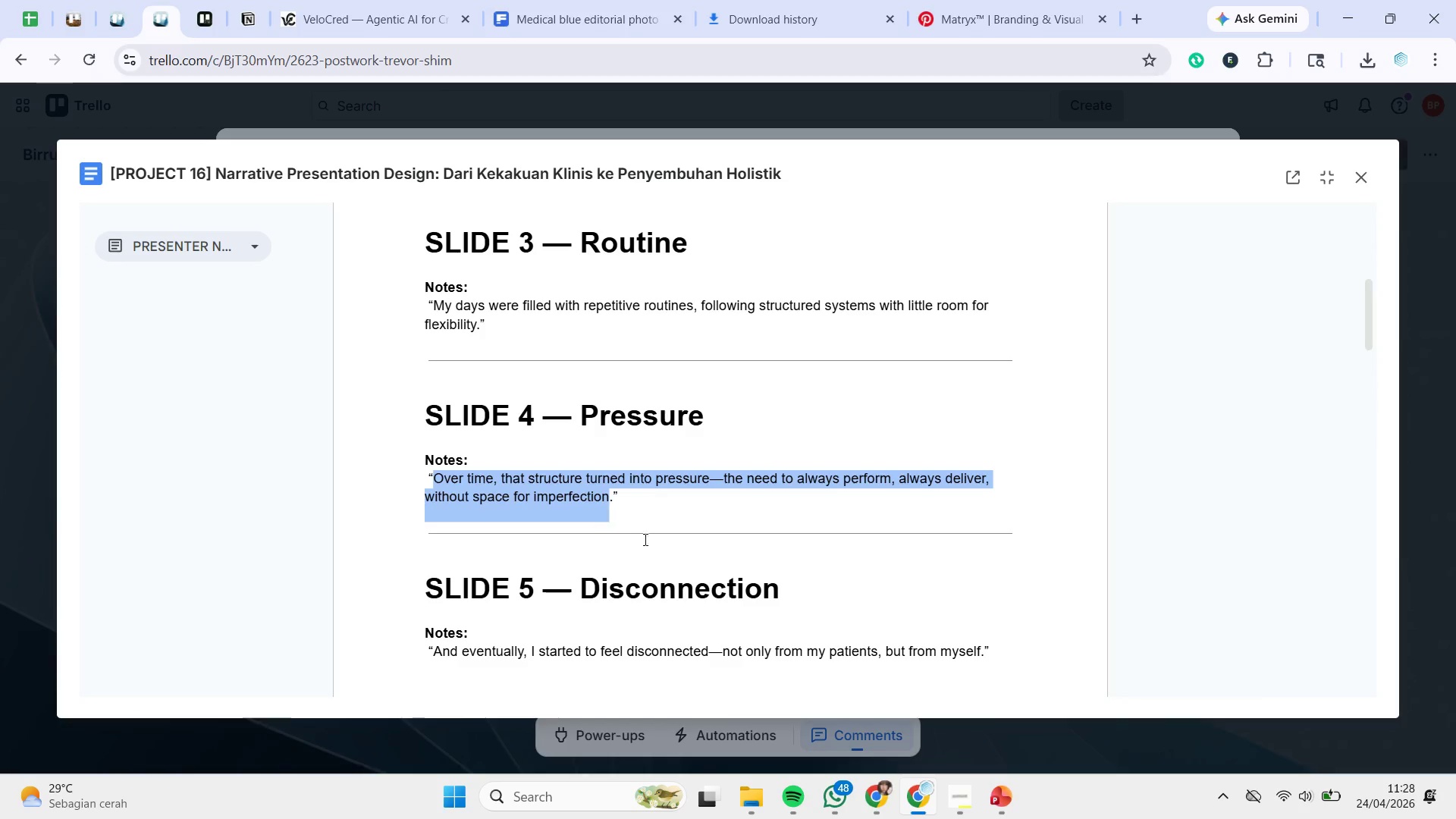 
key(Control+V)
 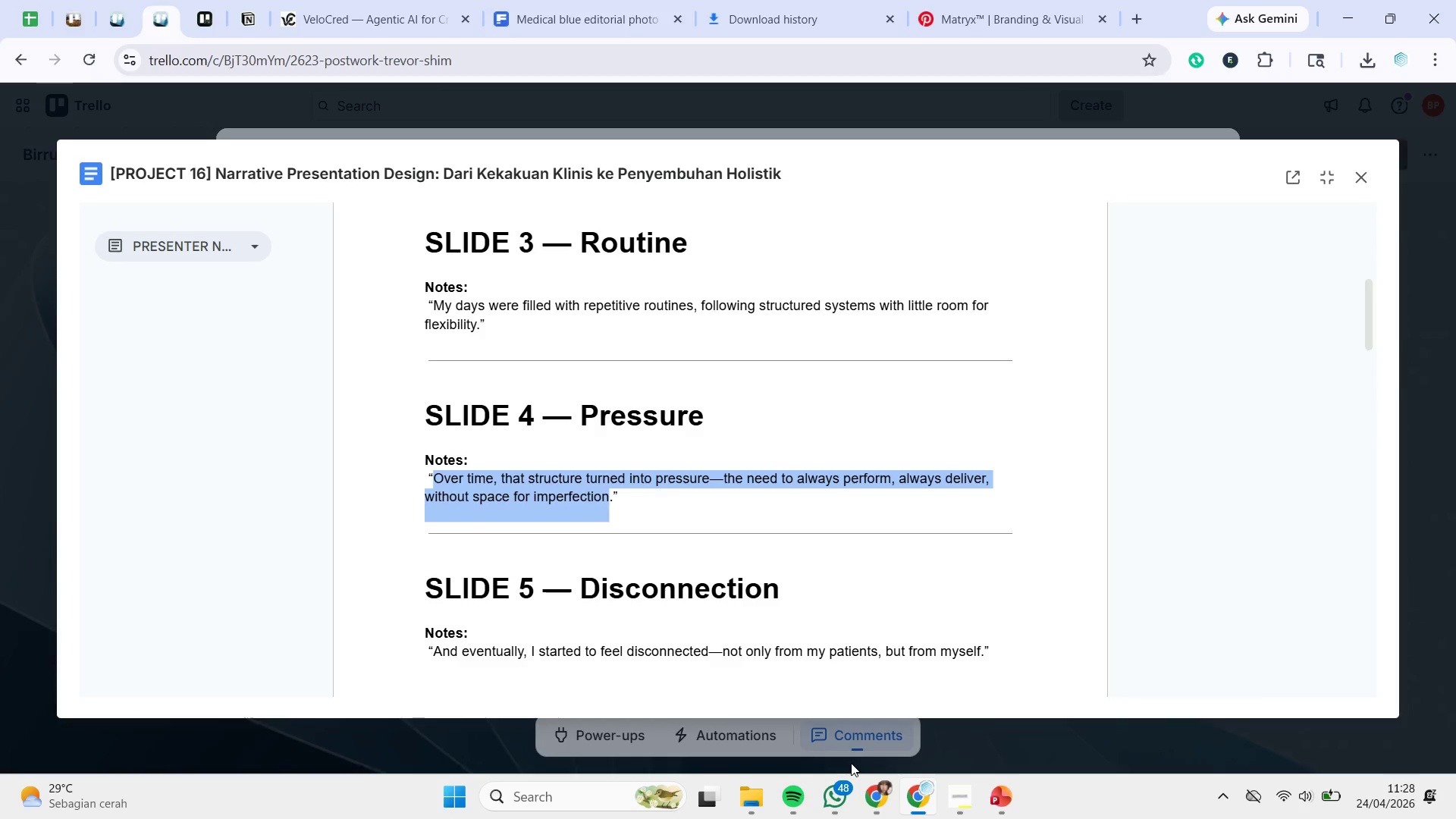 
key(Control+C)
 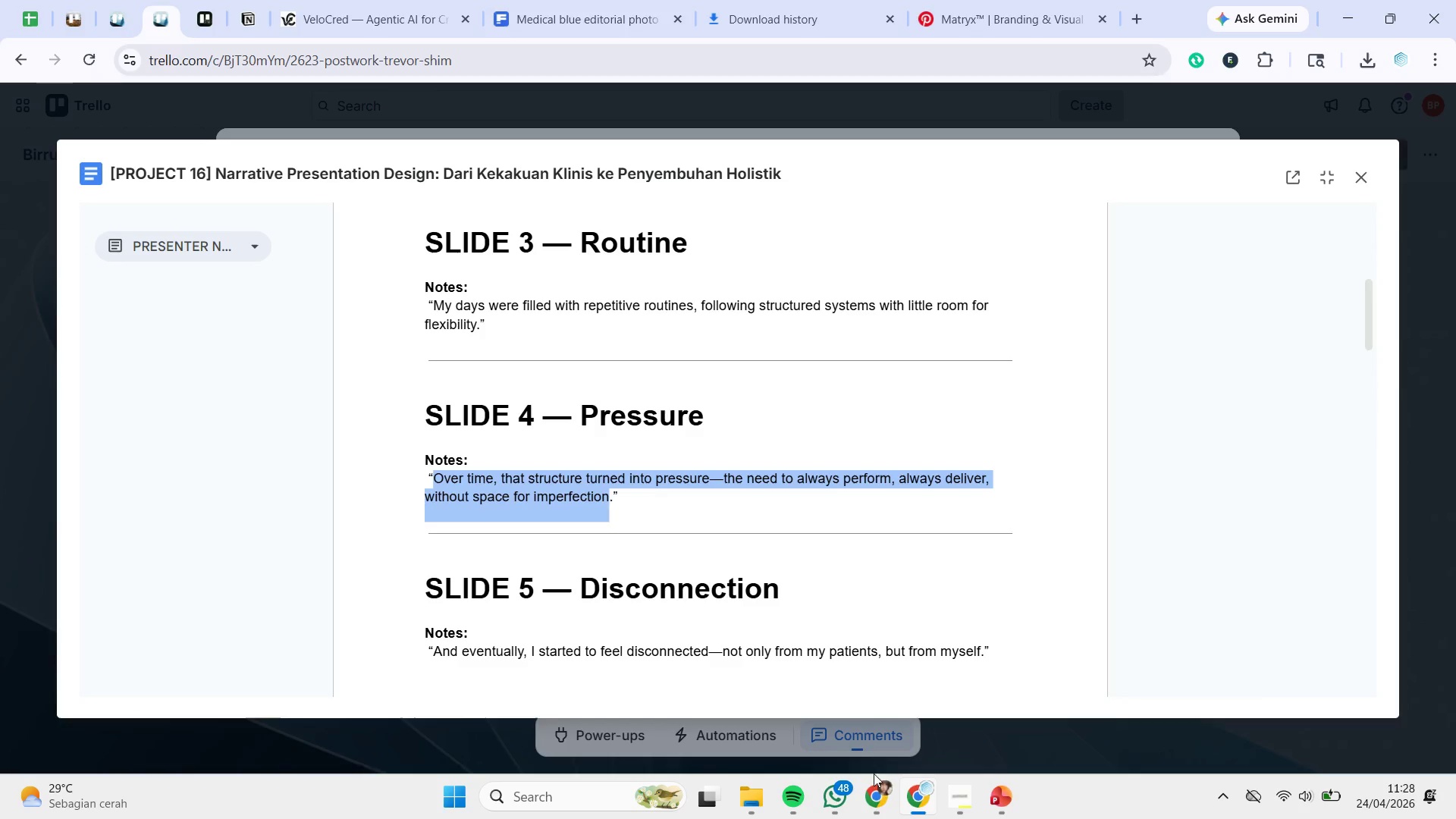 
key(Control+C)
 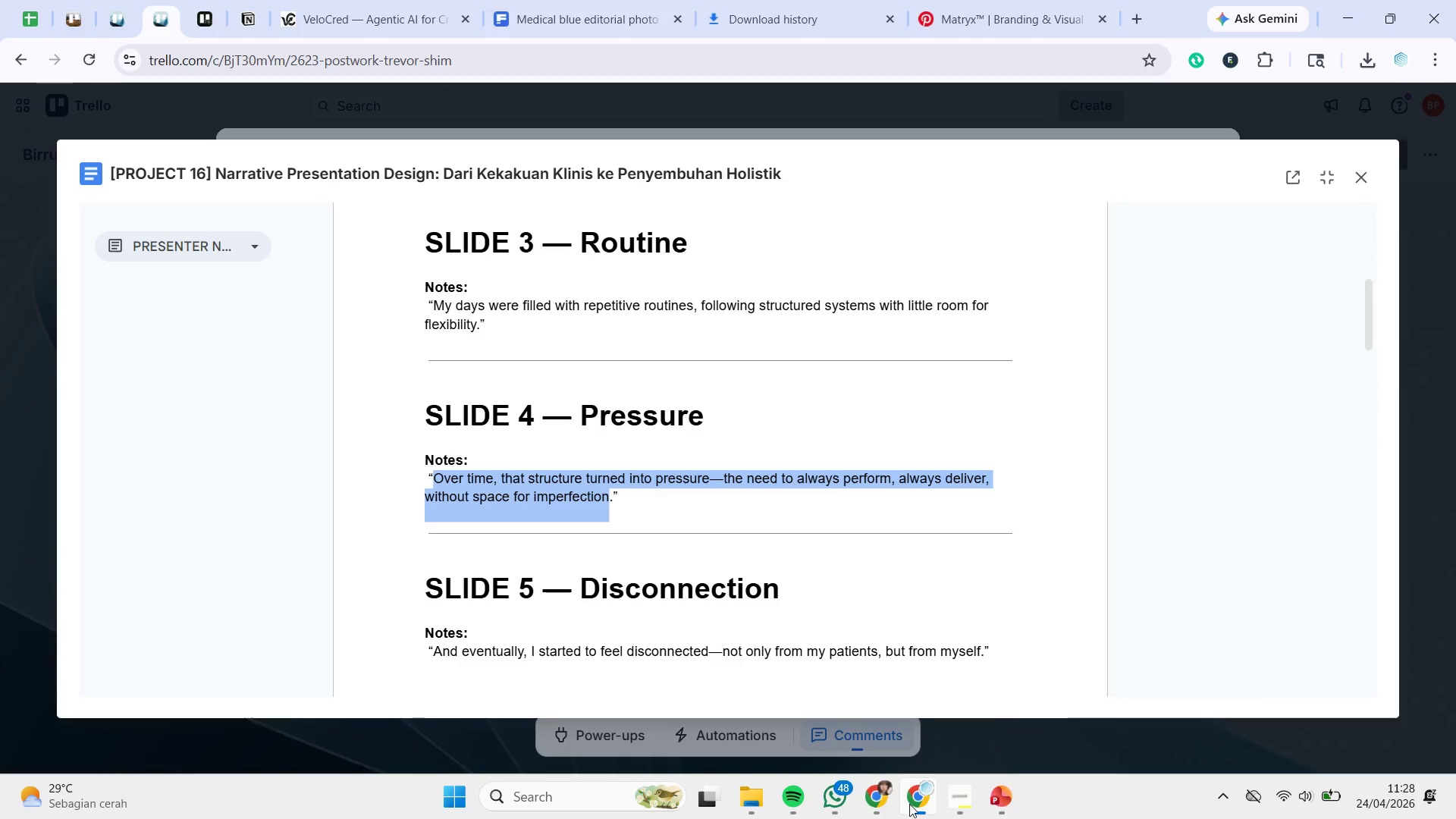 
left_click([909, 804])
 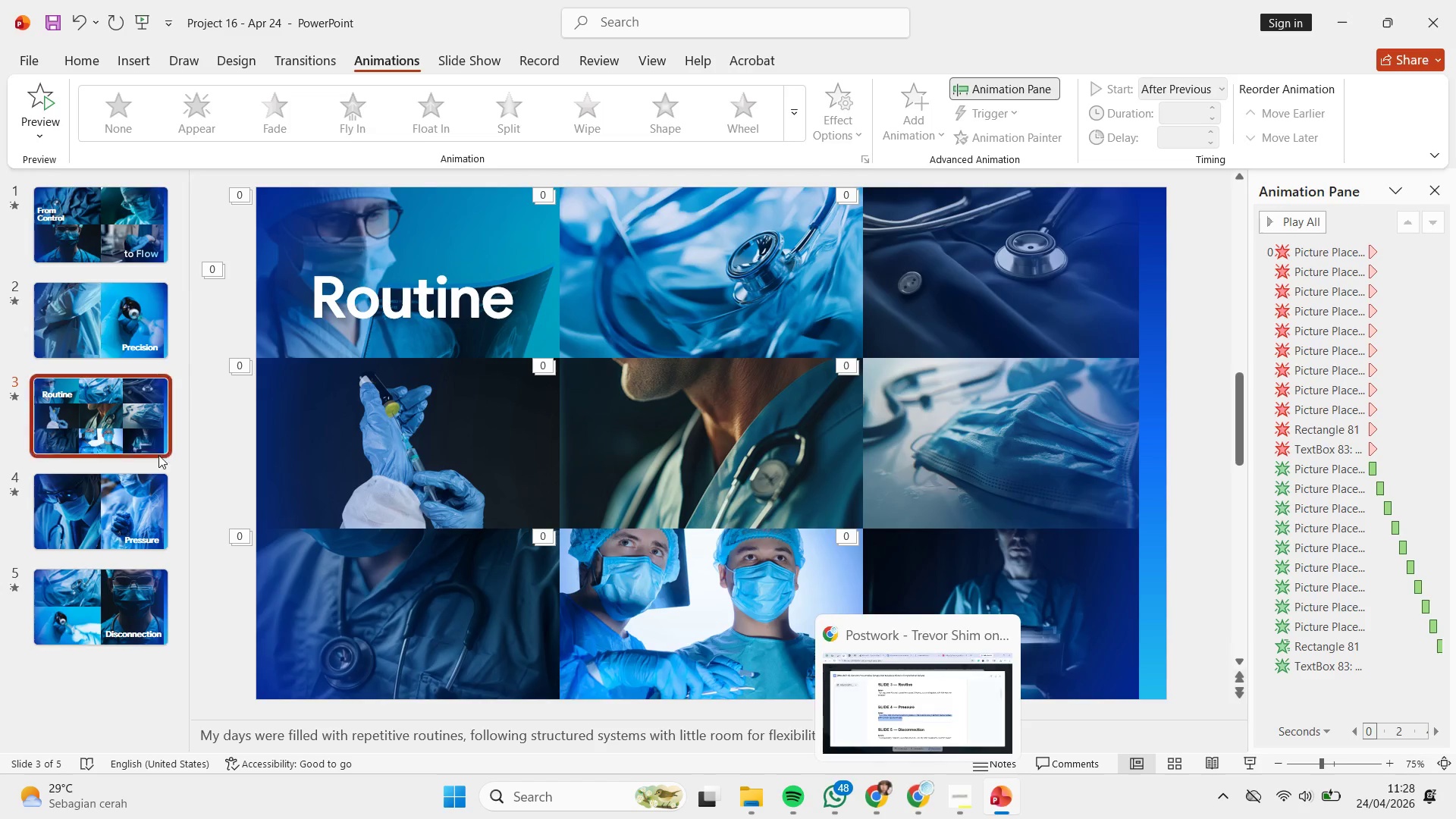 
left_click([157, 488])
 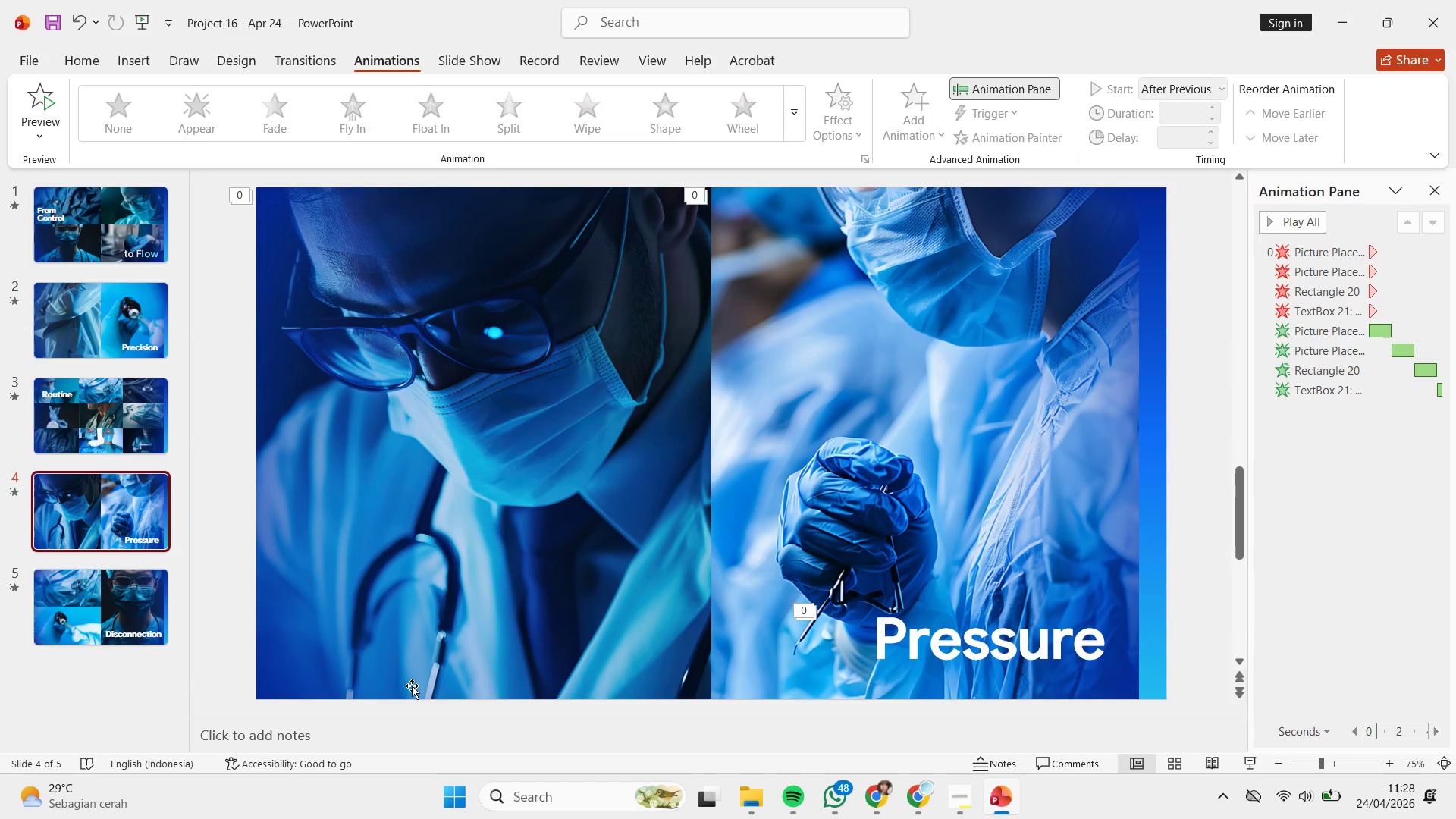 
left_click([400, 721])
 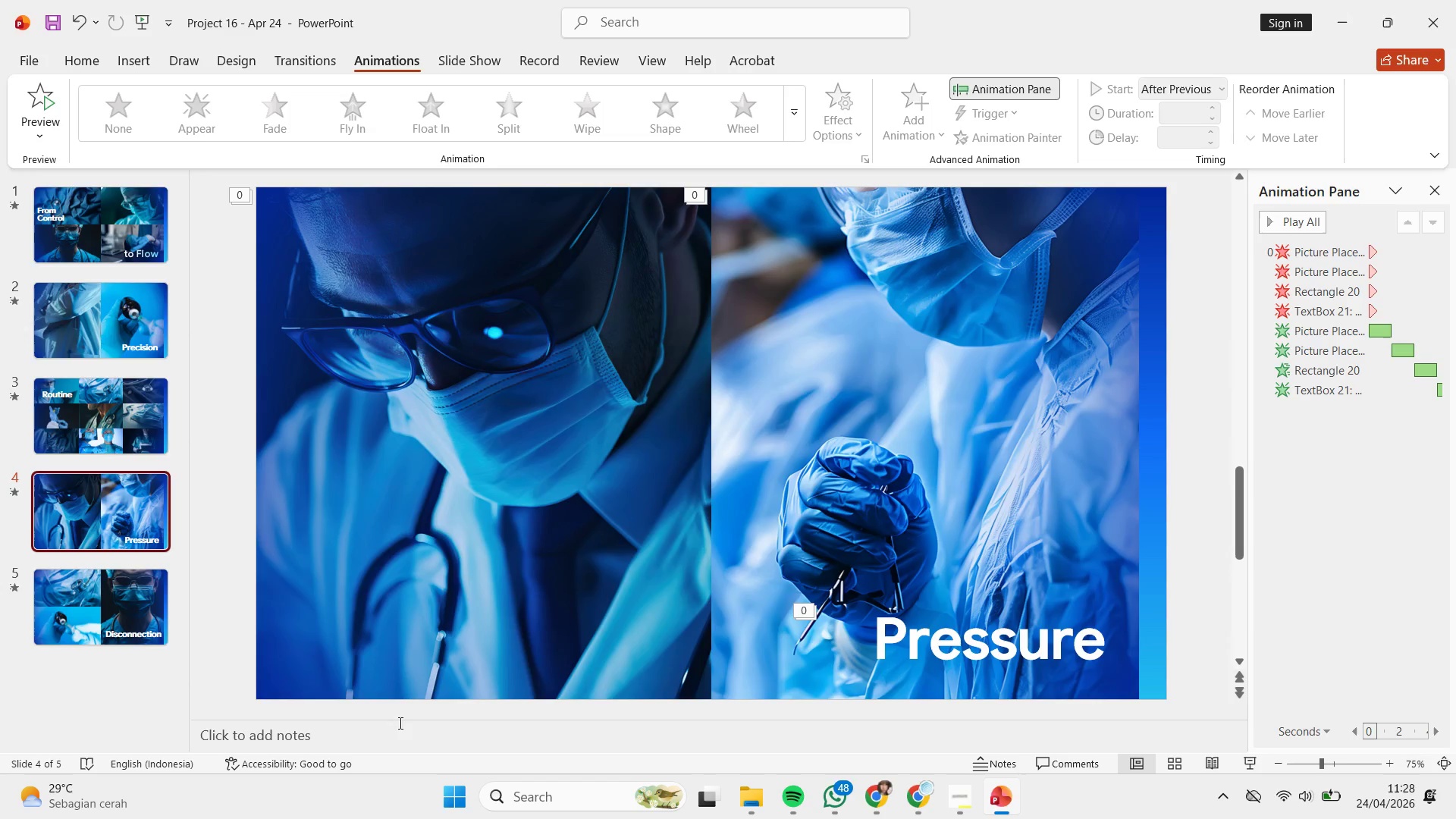 
key(Control+V)
 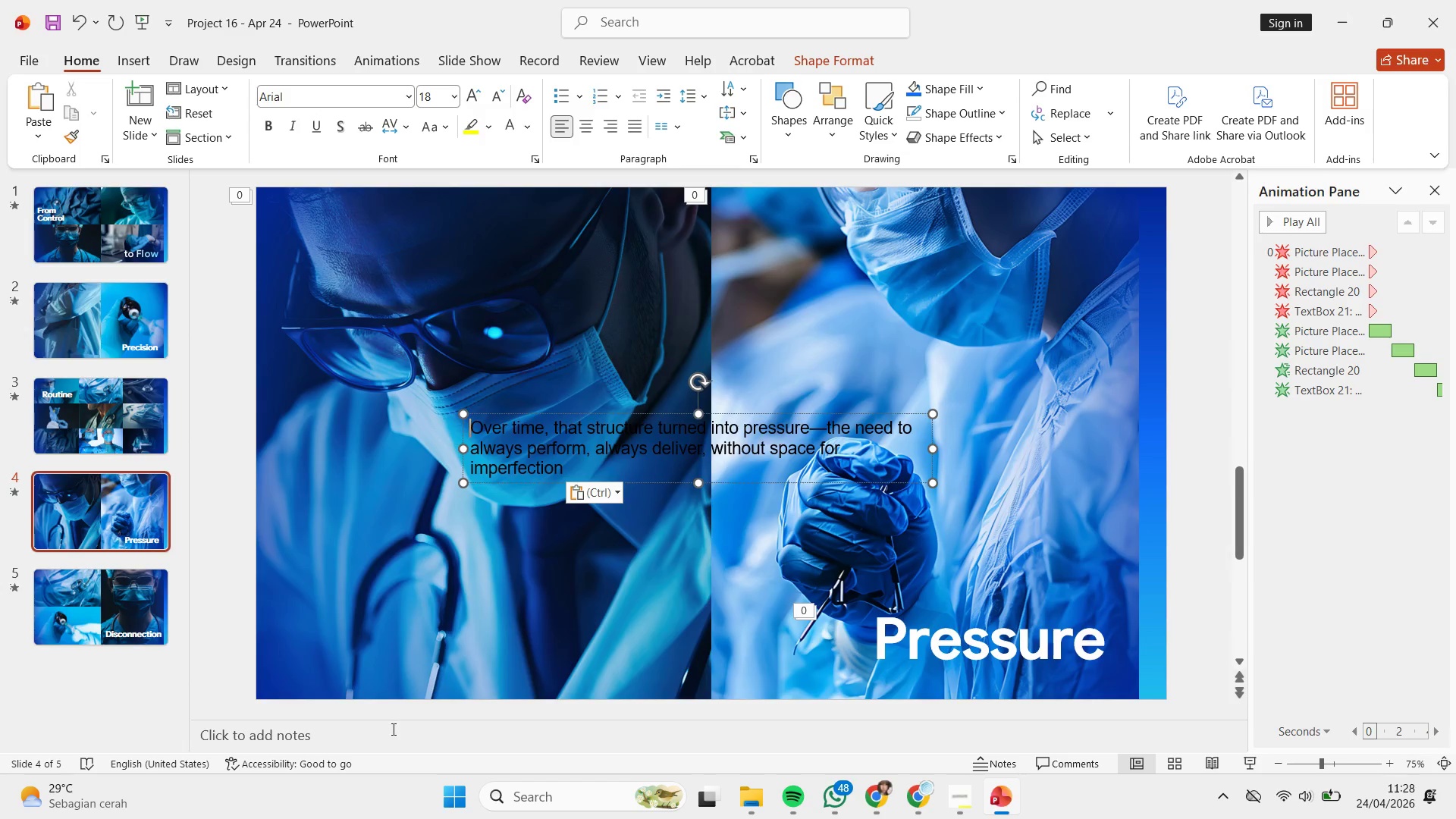 
key(Control+Z)
 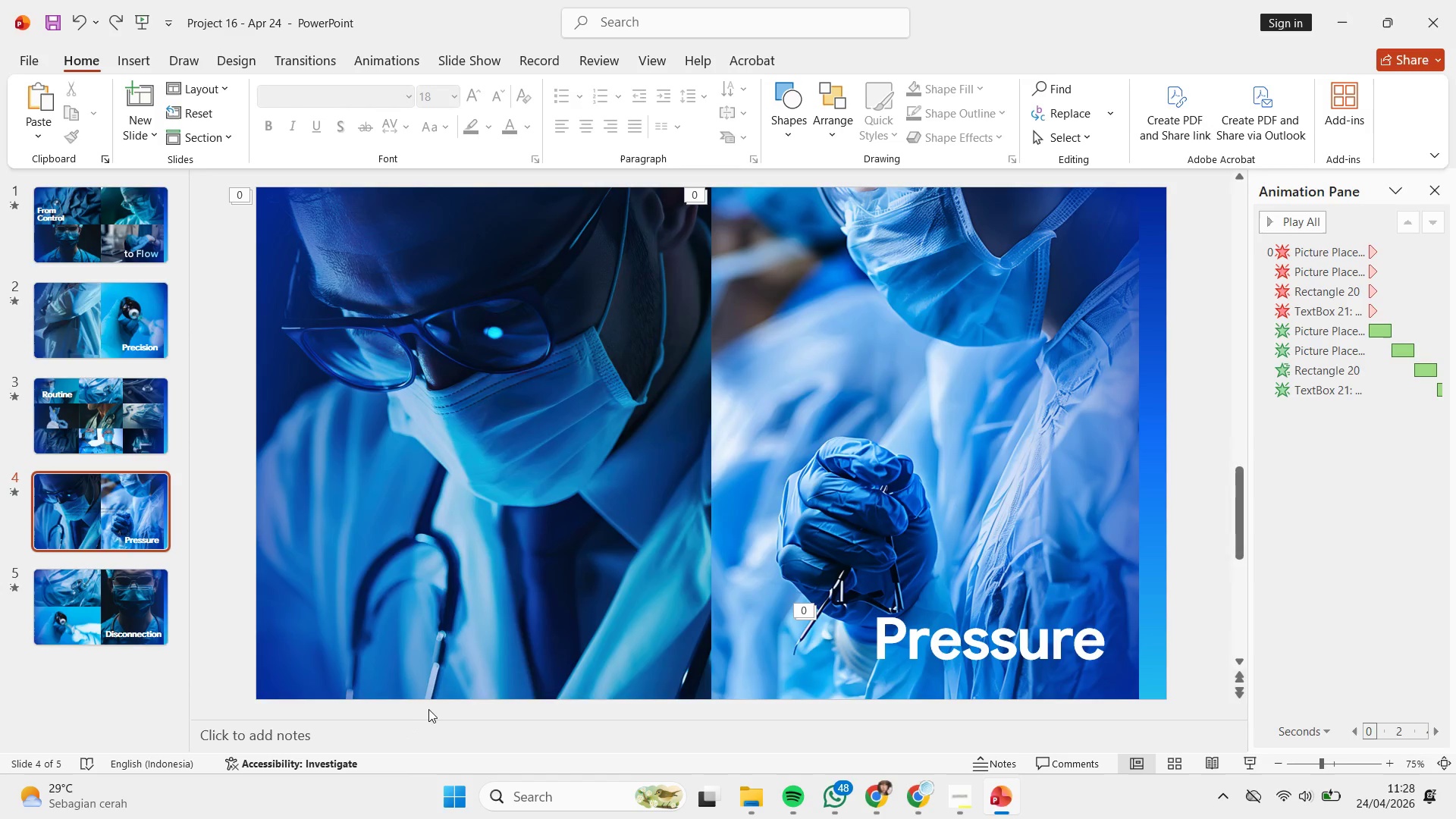 
scroll: coordinate [429, 708], scroll_direction: up, amount: 1.0
 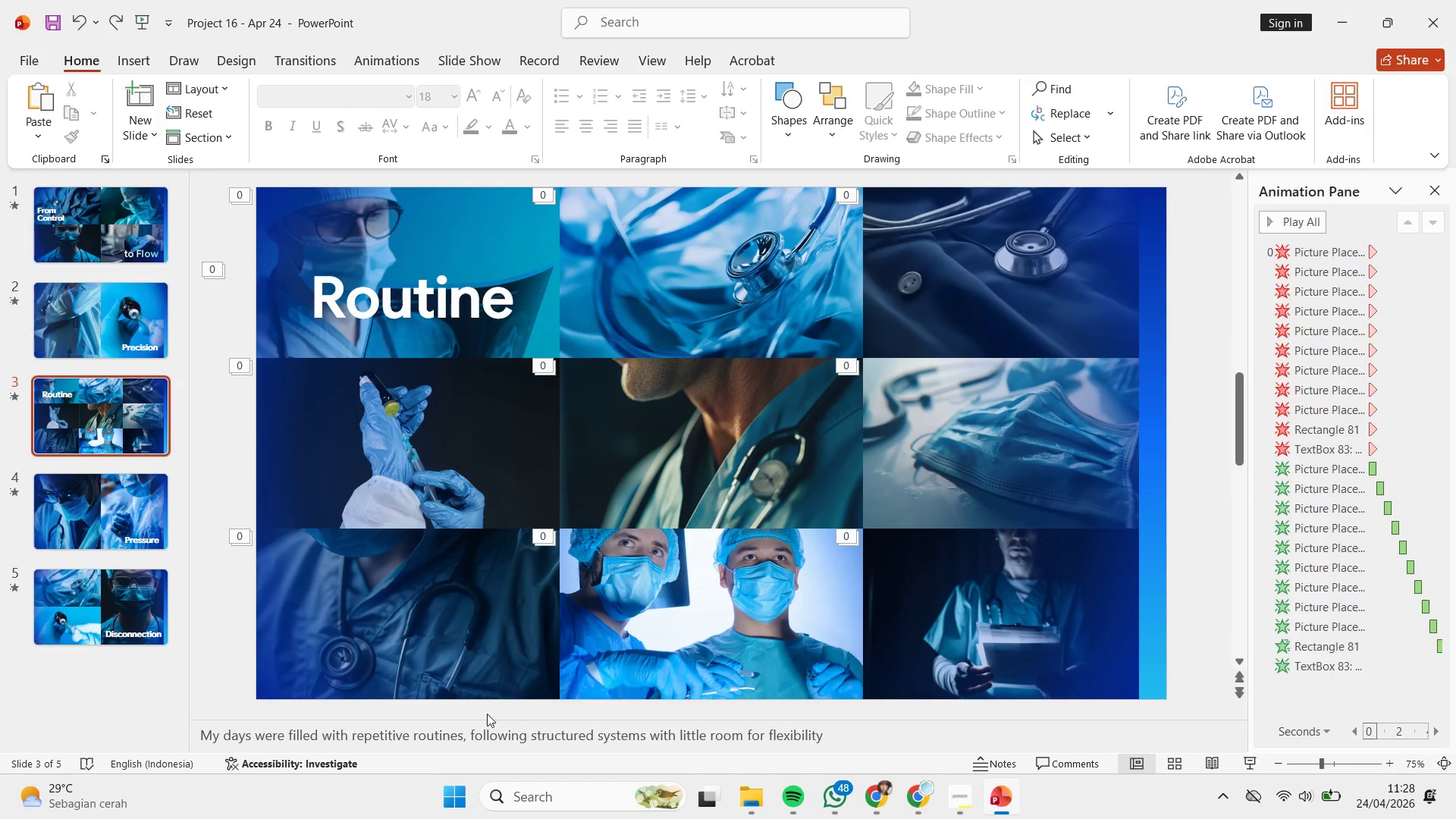 
scroll: coordinate [497, 658], scroll_direction: down, amount: 1.0
 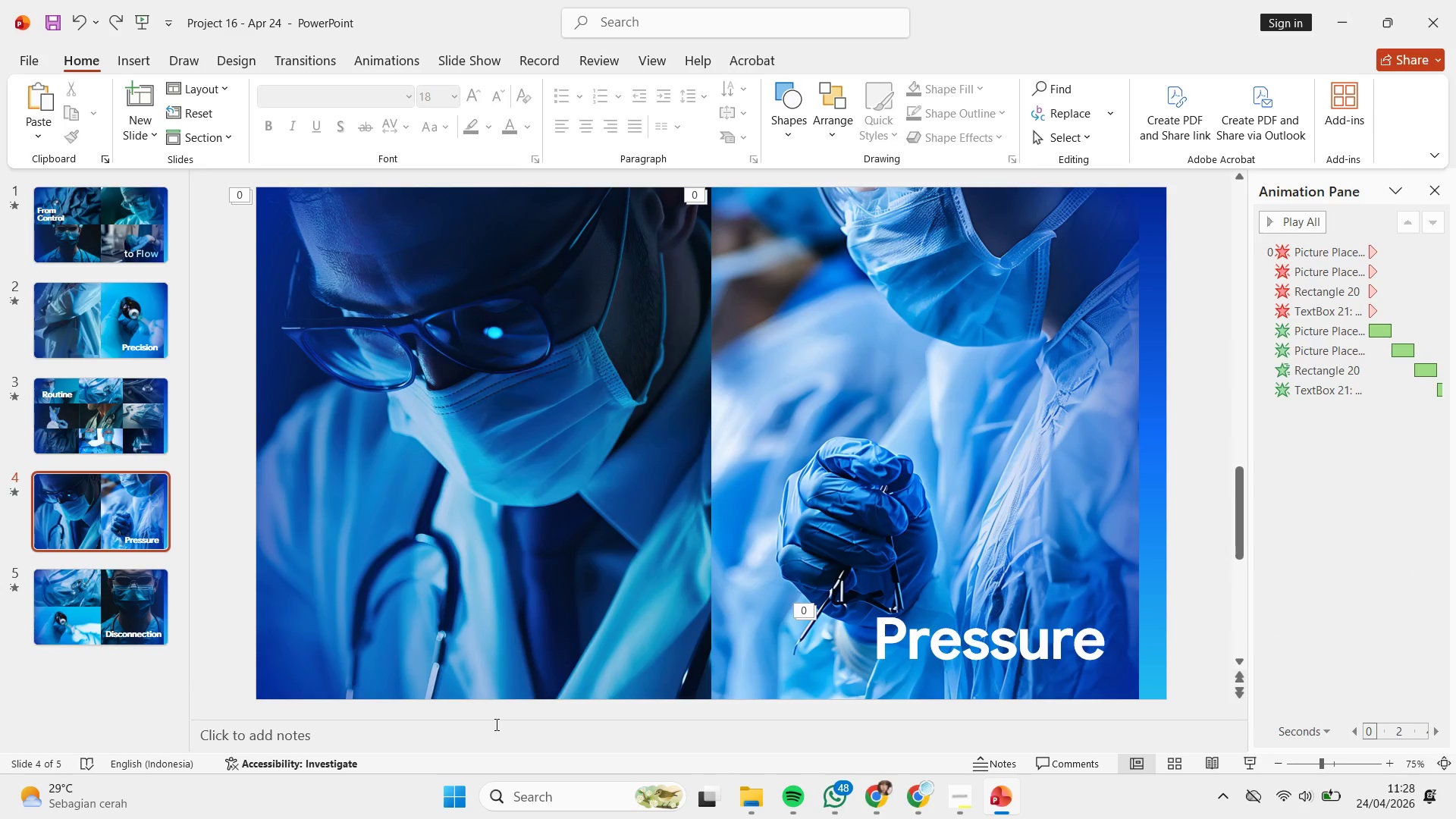 
left_click([495, 725])
 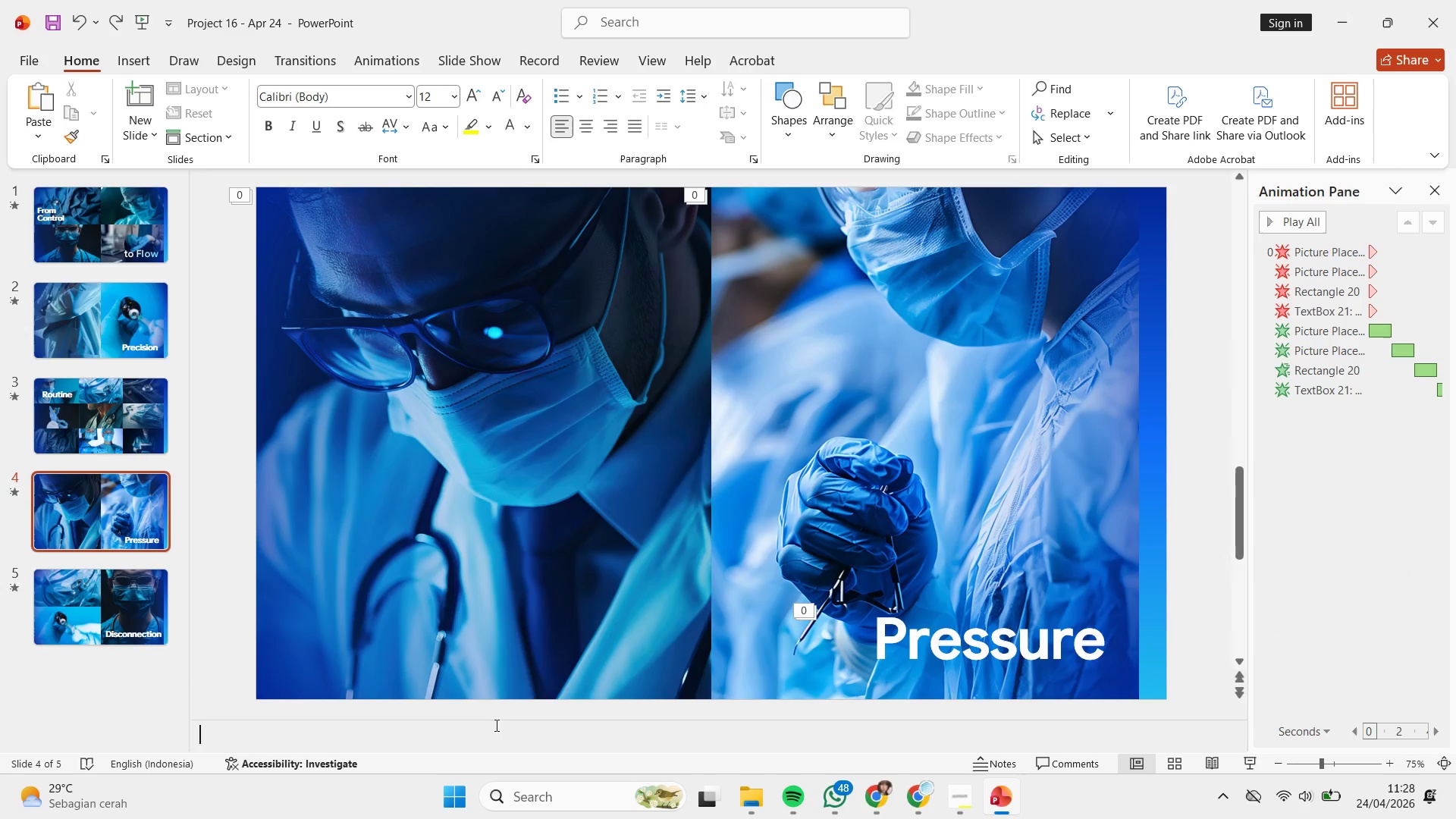 
key(Control+V)
 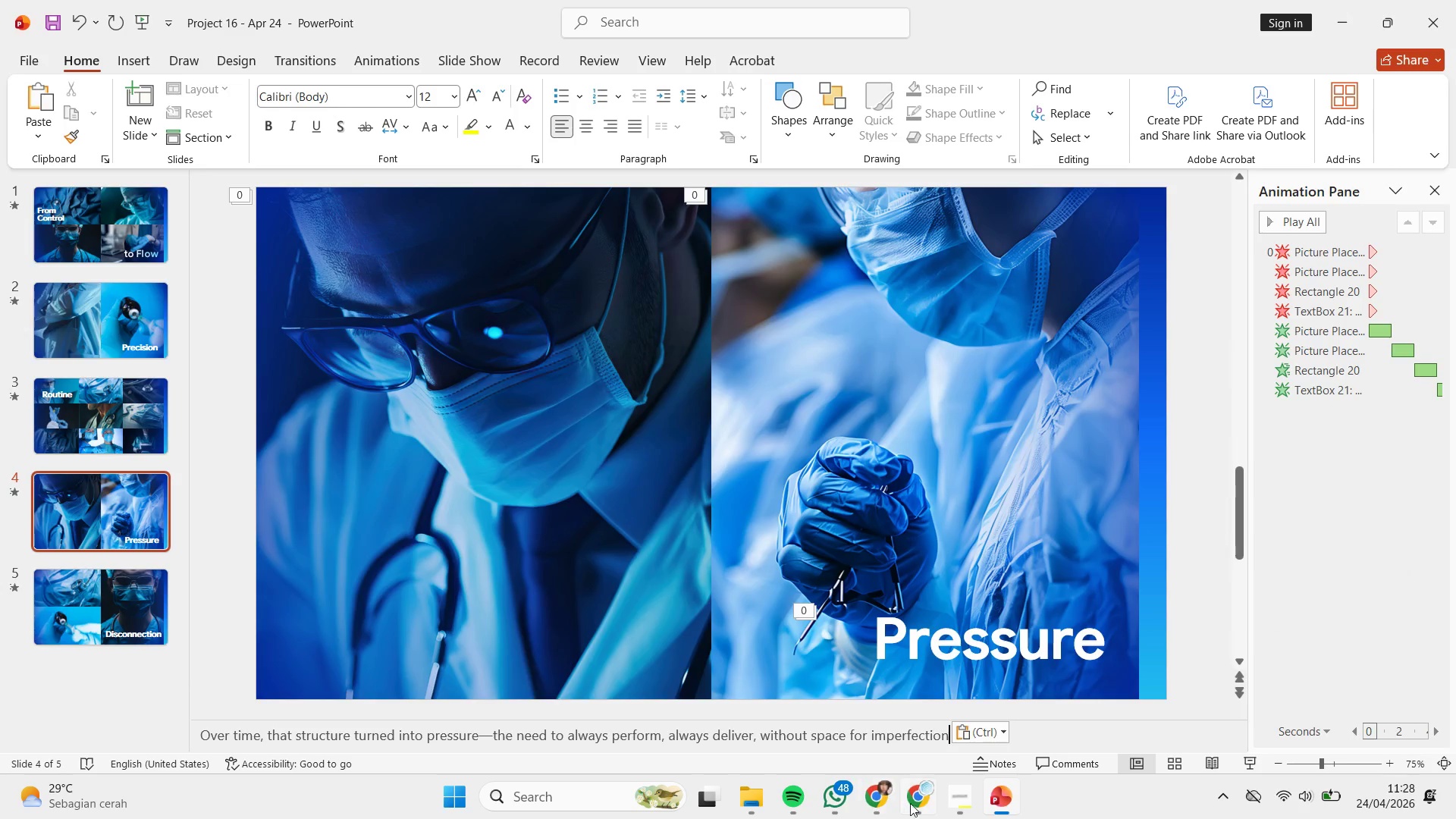 
left_click([931, 801])
 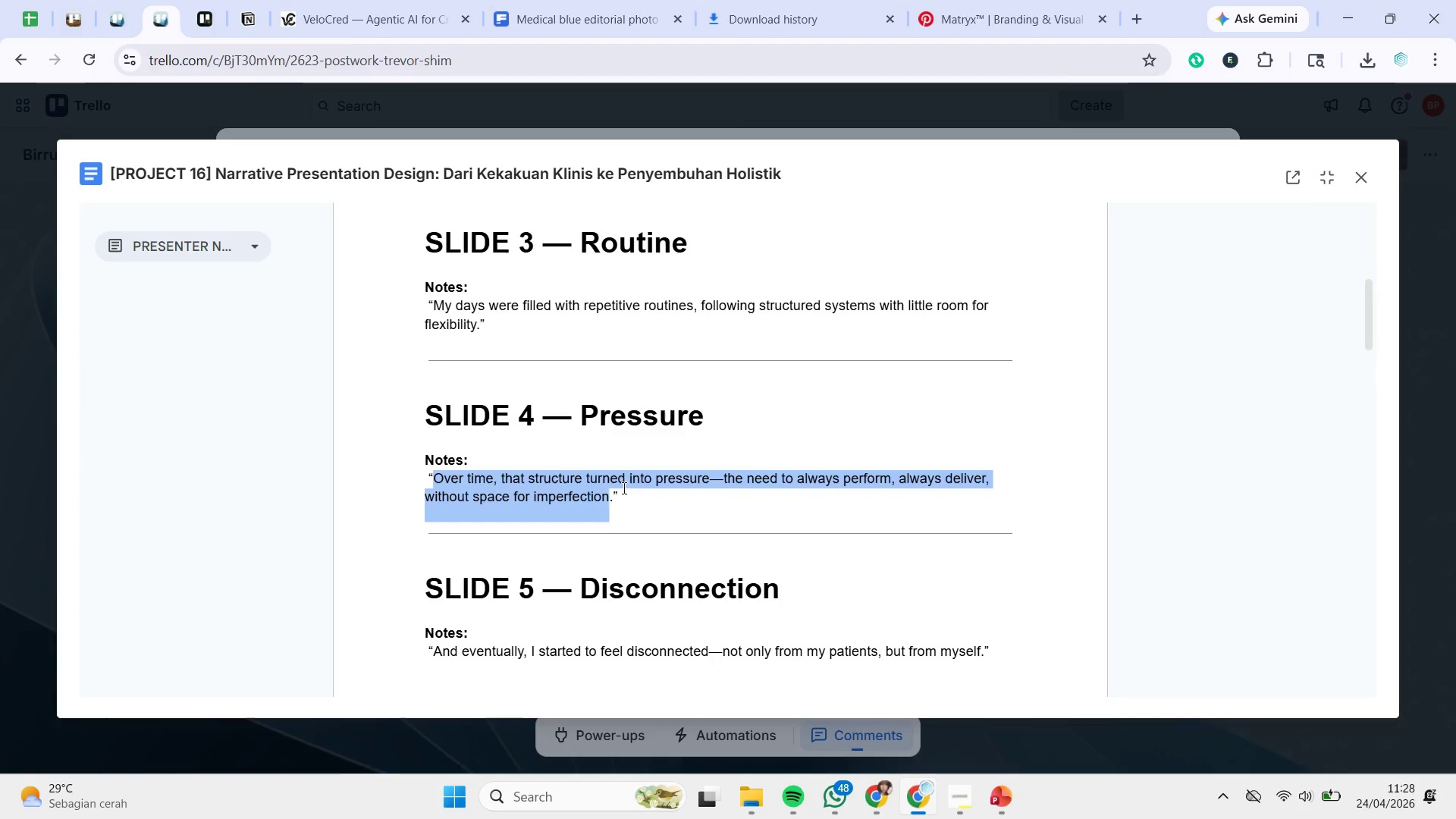 
scroll: coordinate [613, 521], scroll_direction: down, amount: 2.0
 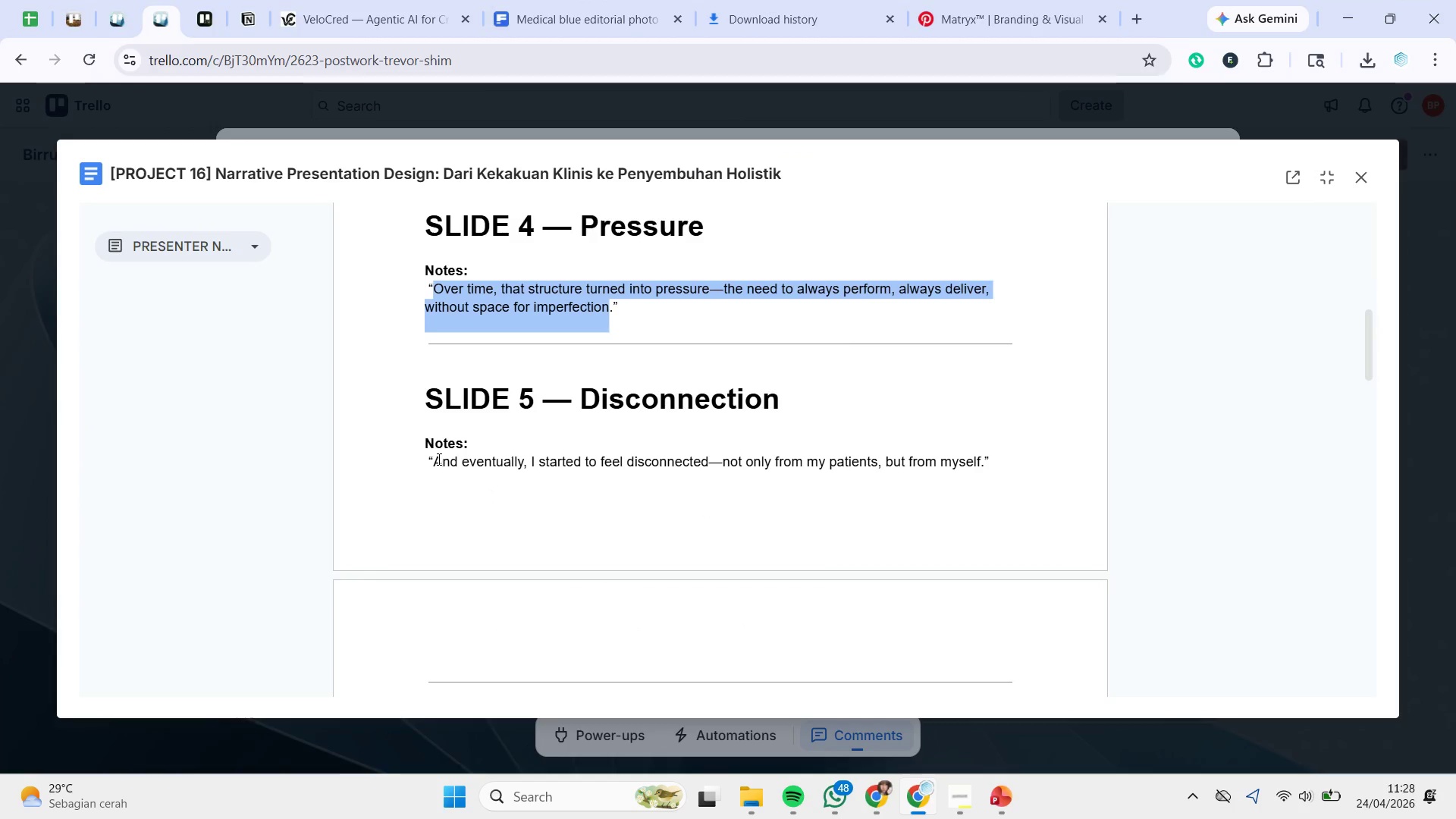 
left_click_drag(start_coordinate=[437, 459], to_coordinate=[981, 472])
 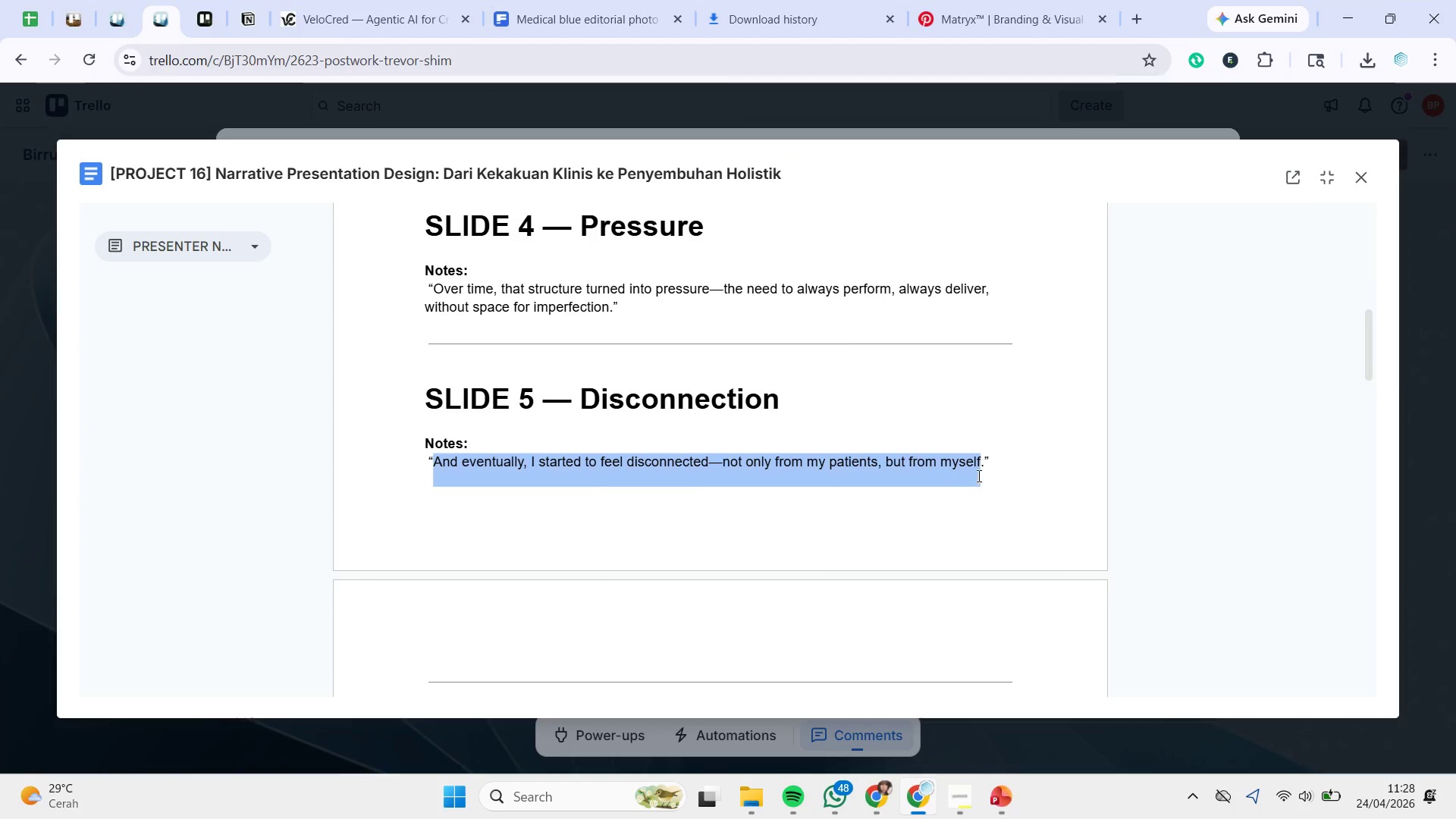 
key(Control+C)
 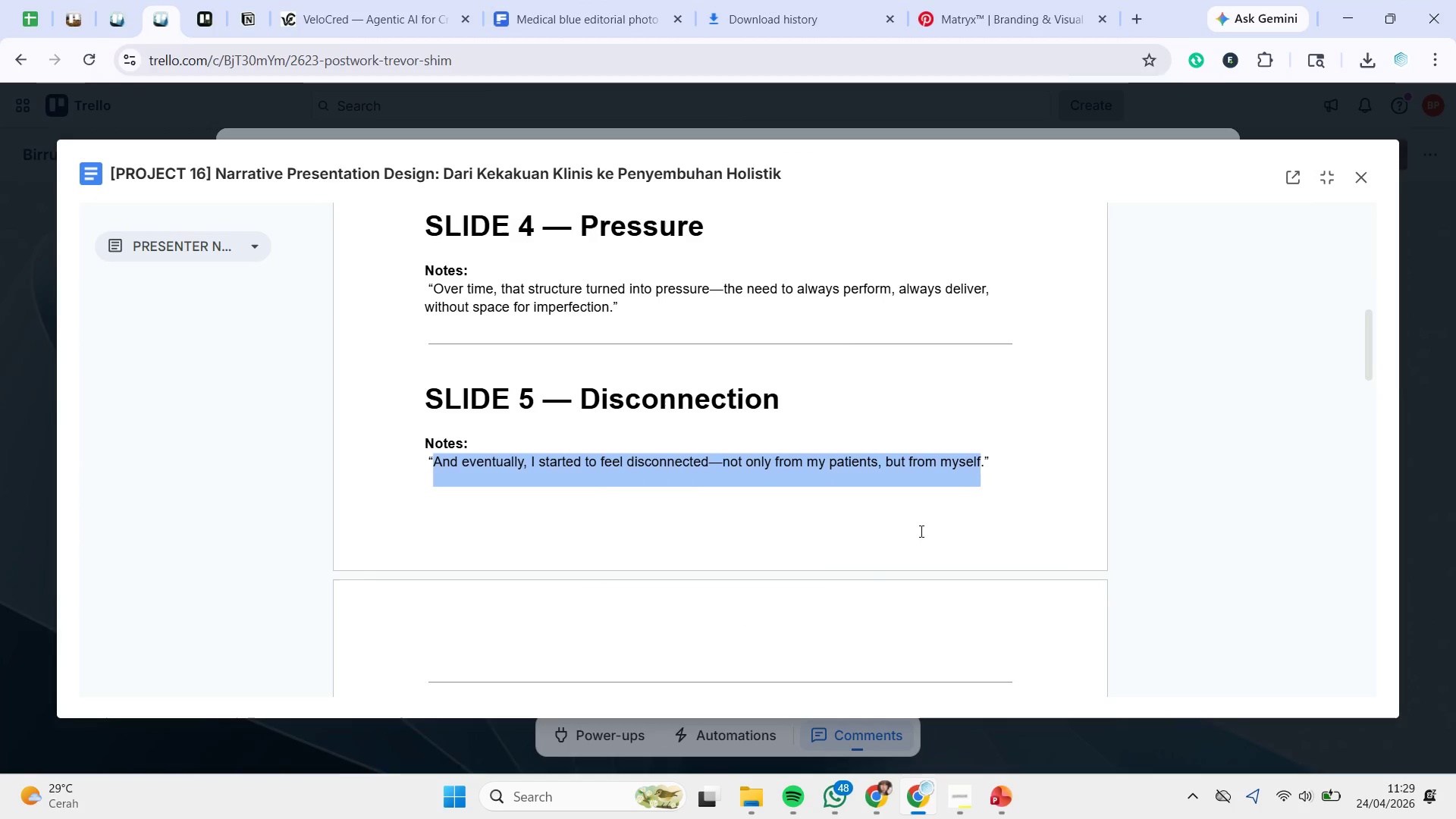 
key(Control+C)
 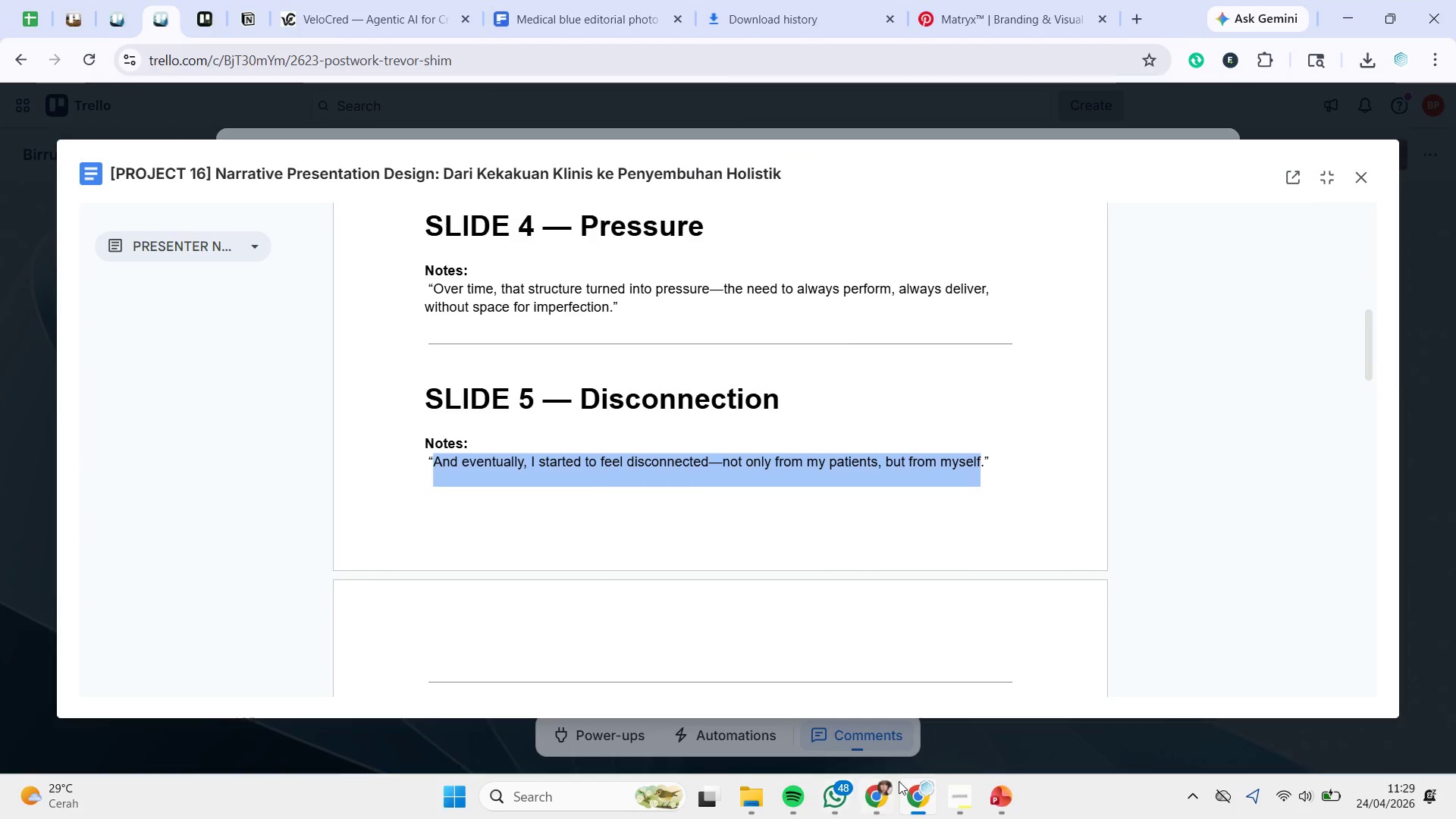 
left_click([915, 790])
 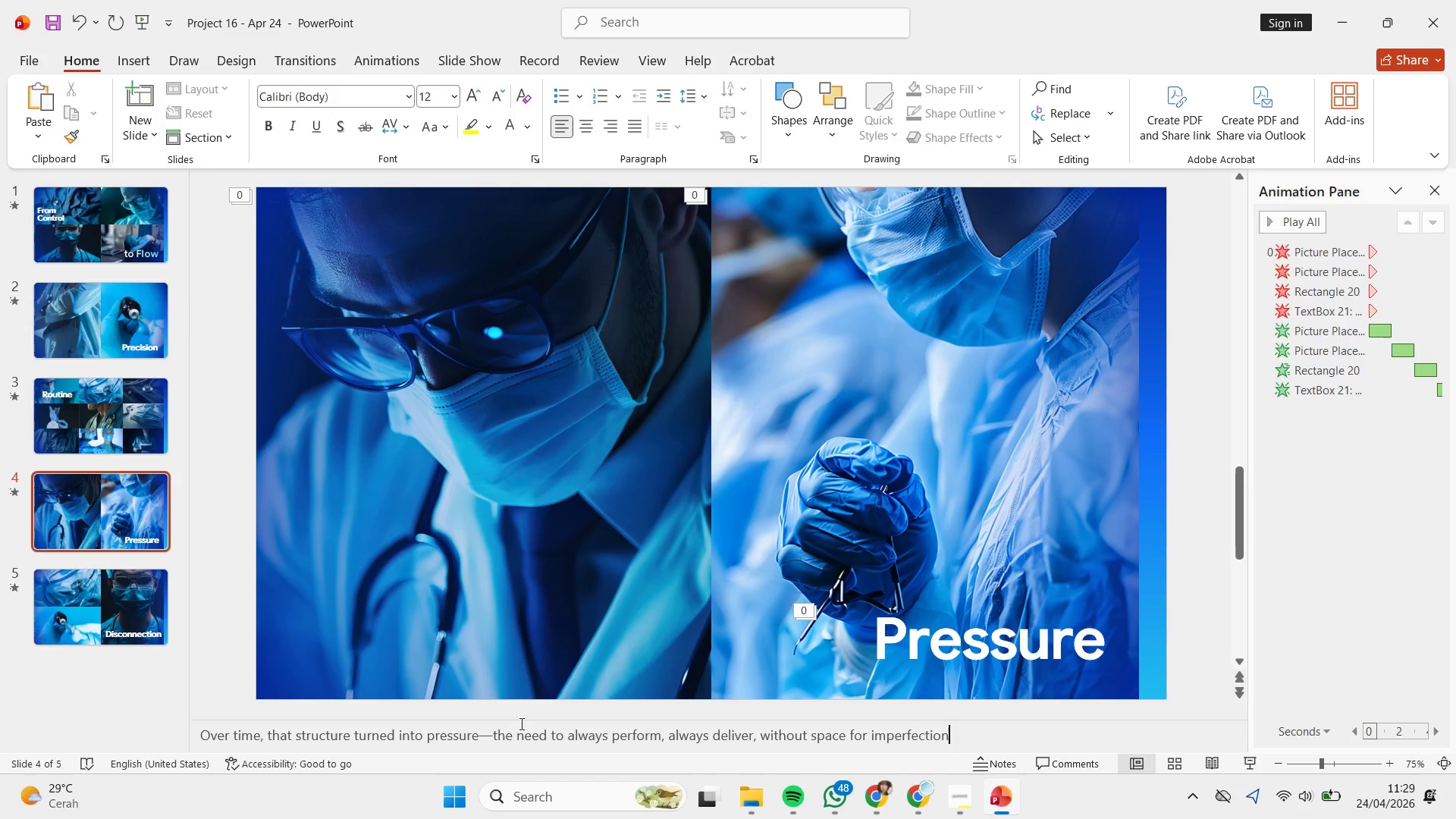 
scroll: coordinate [520, 692], scroll_direction: down, amount: 4.0
 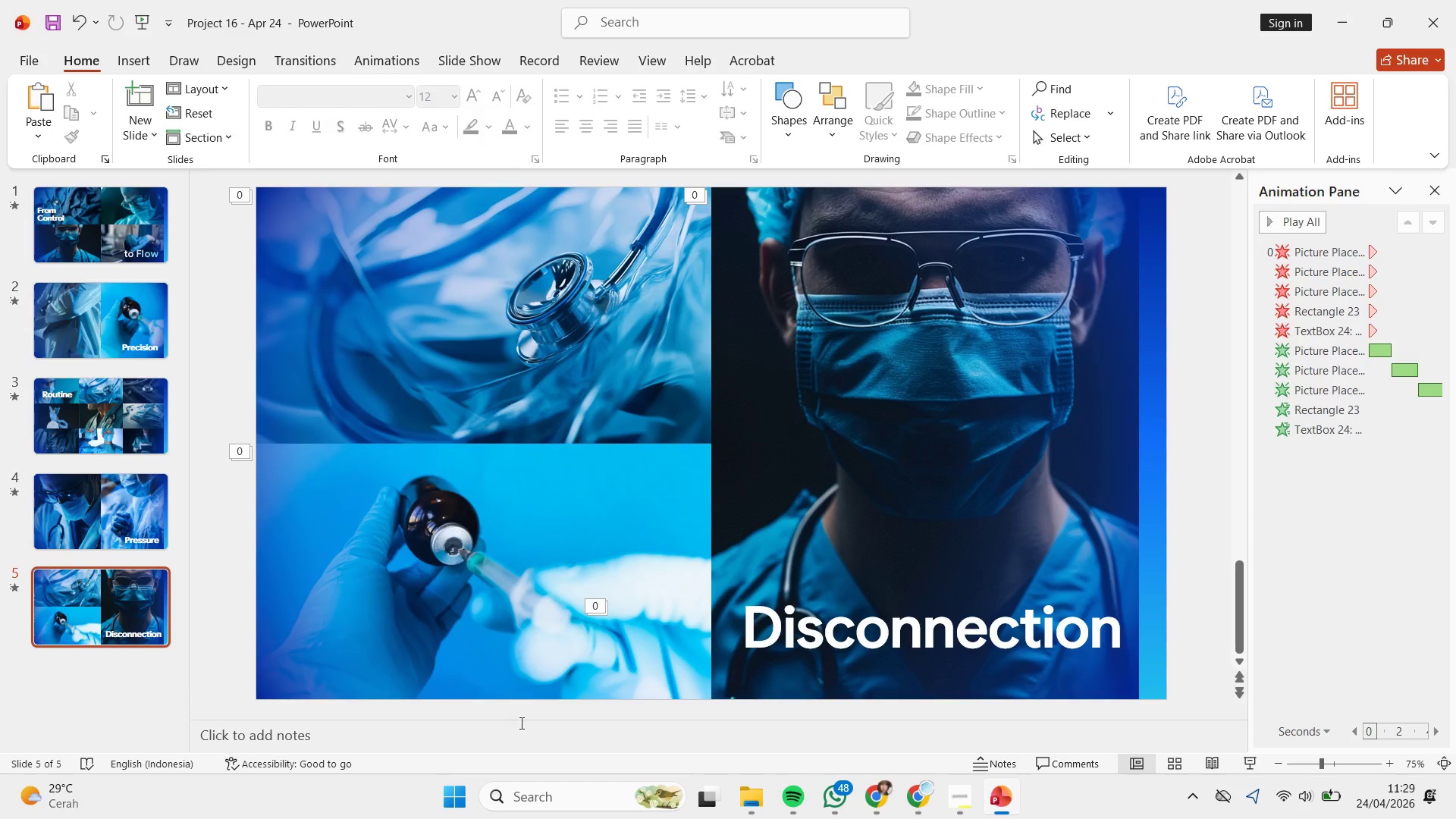 
left_click([520, 723])
 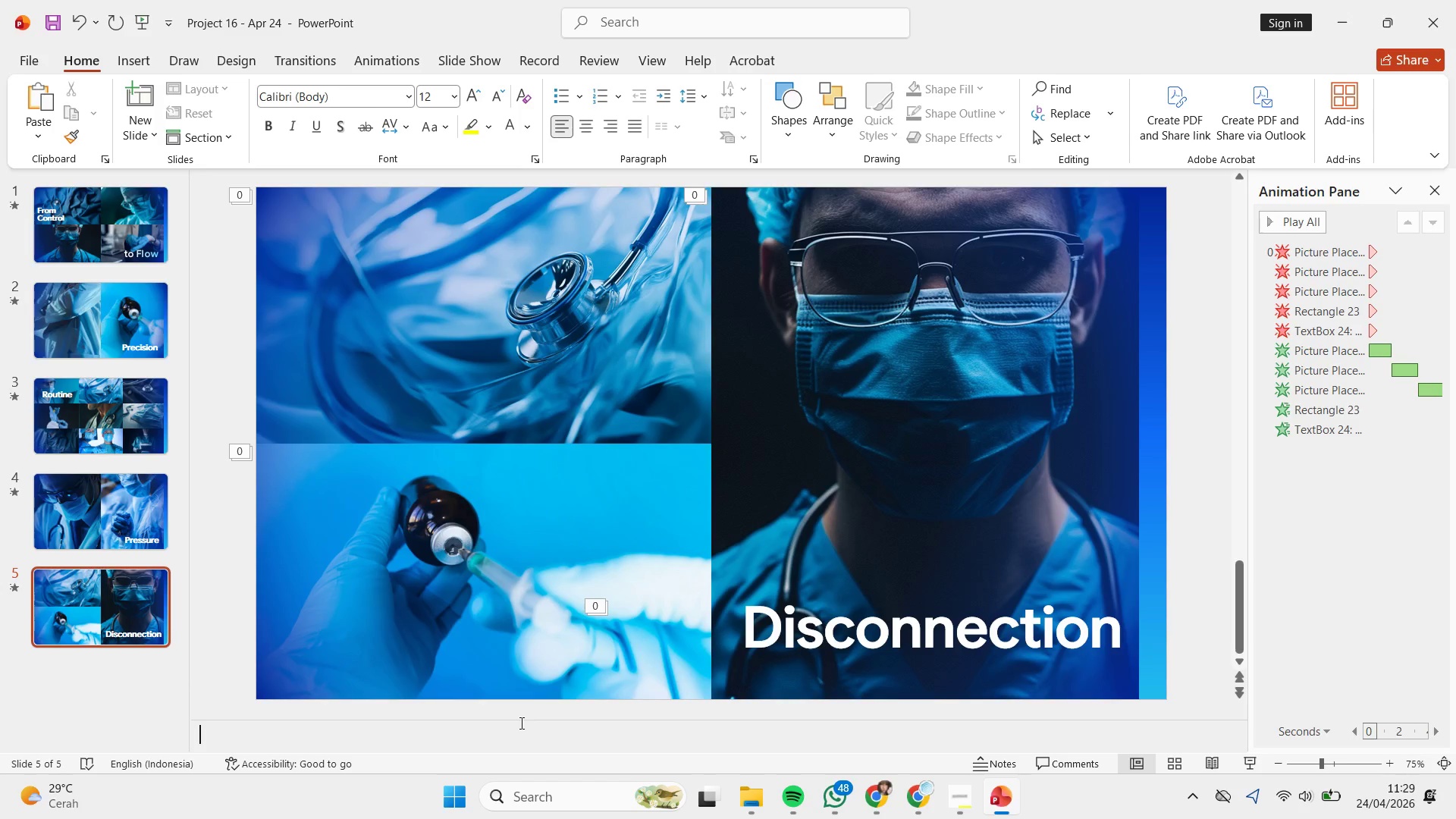 
key(Control+V)
 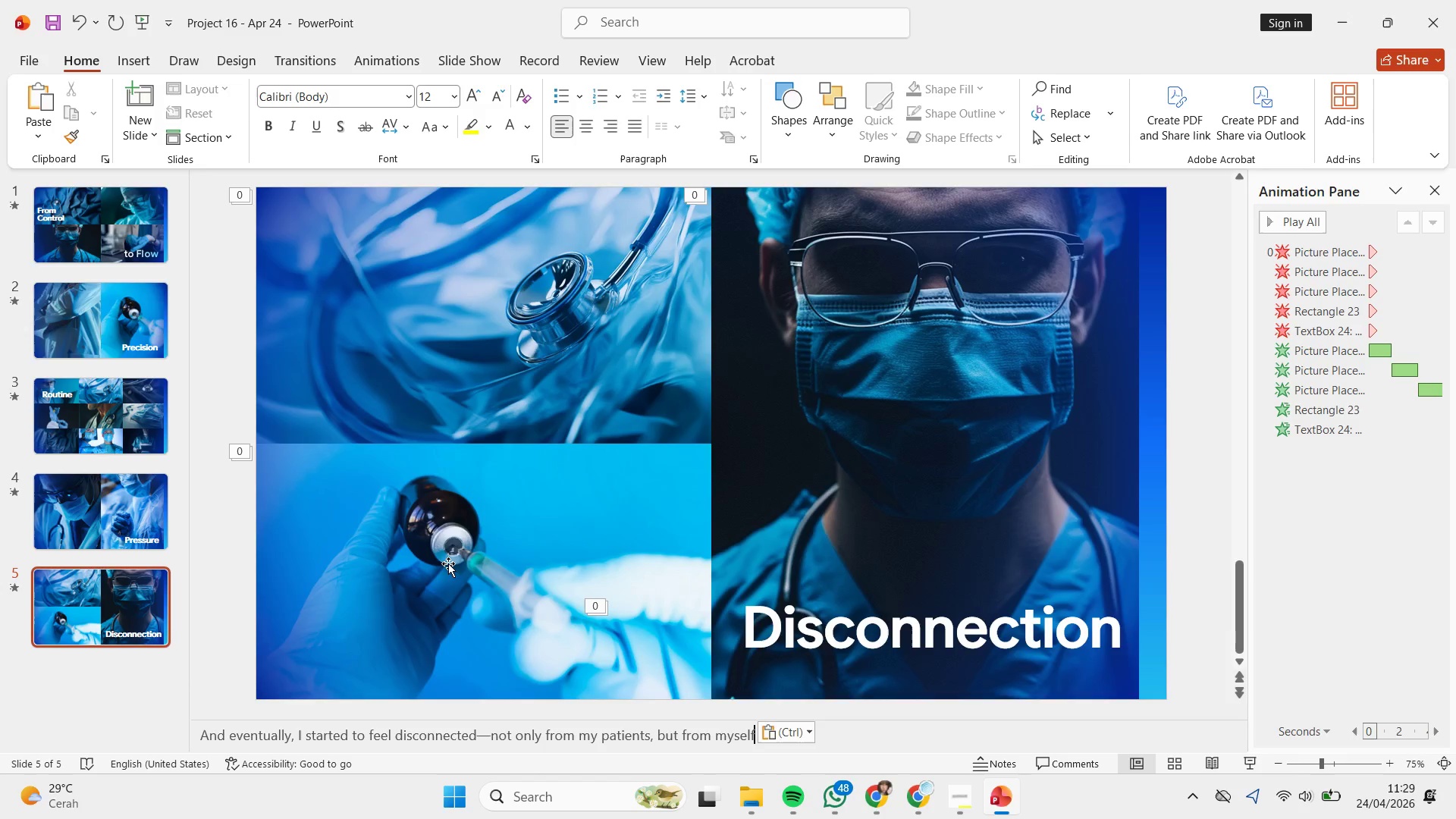 
key(Control+ControlLeft)
 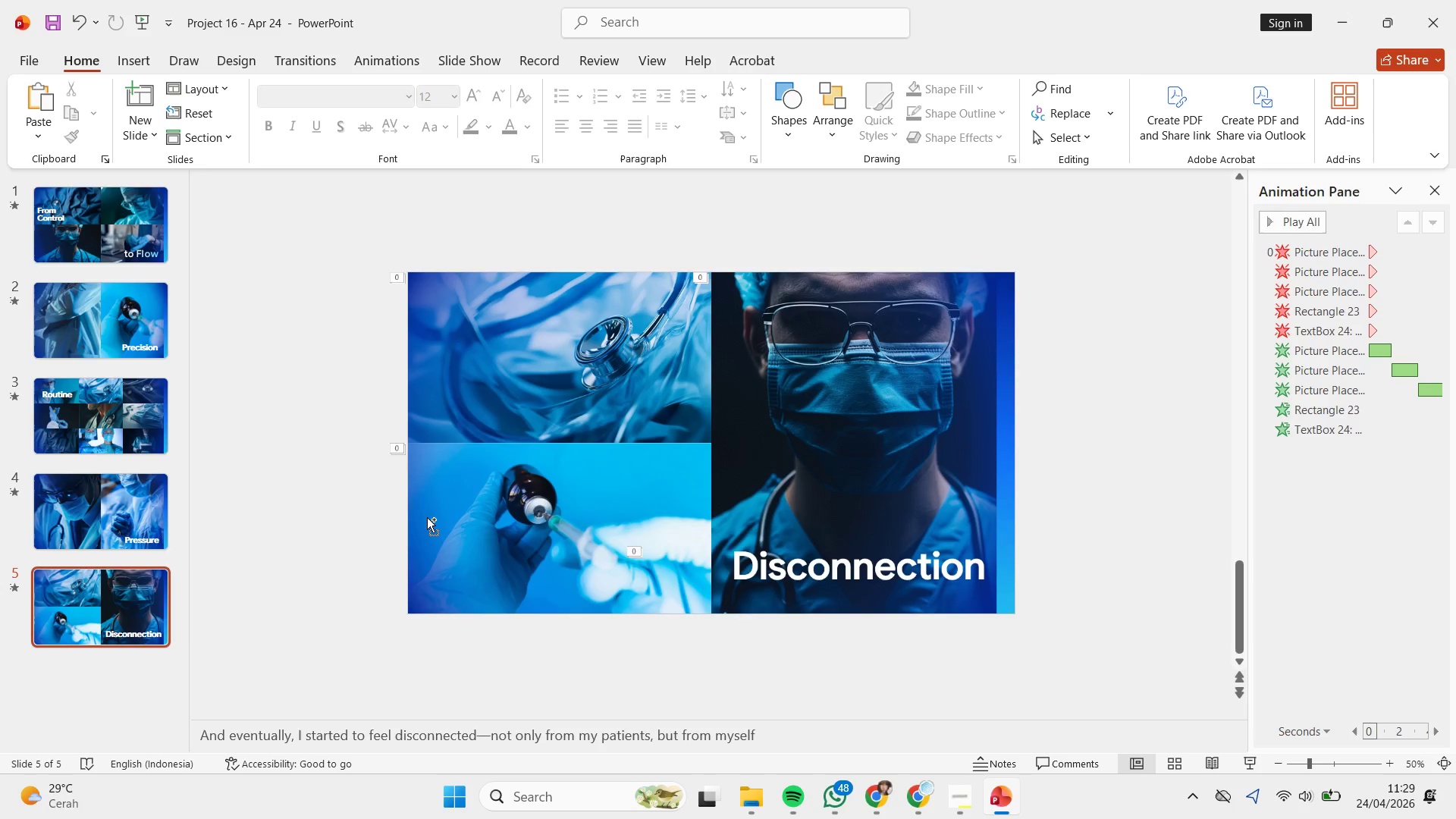 
left_click([331, 444])
 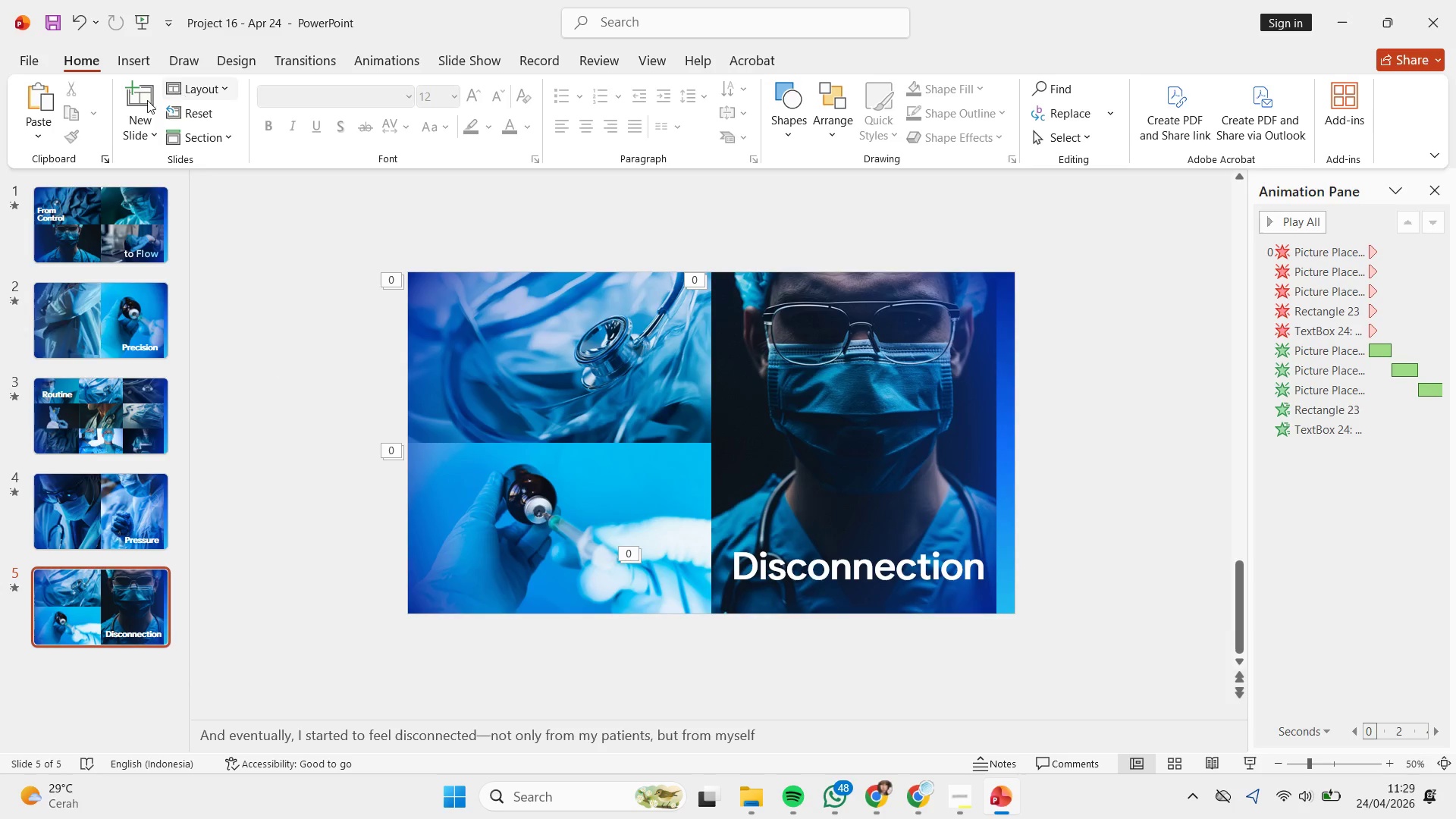 
scroll: coordinate [428, 518], scroll_direction: down, amount: 2.0
 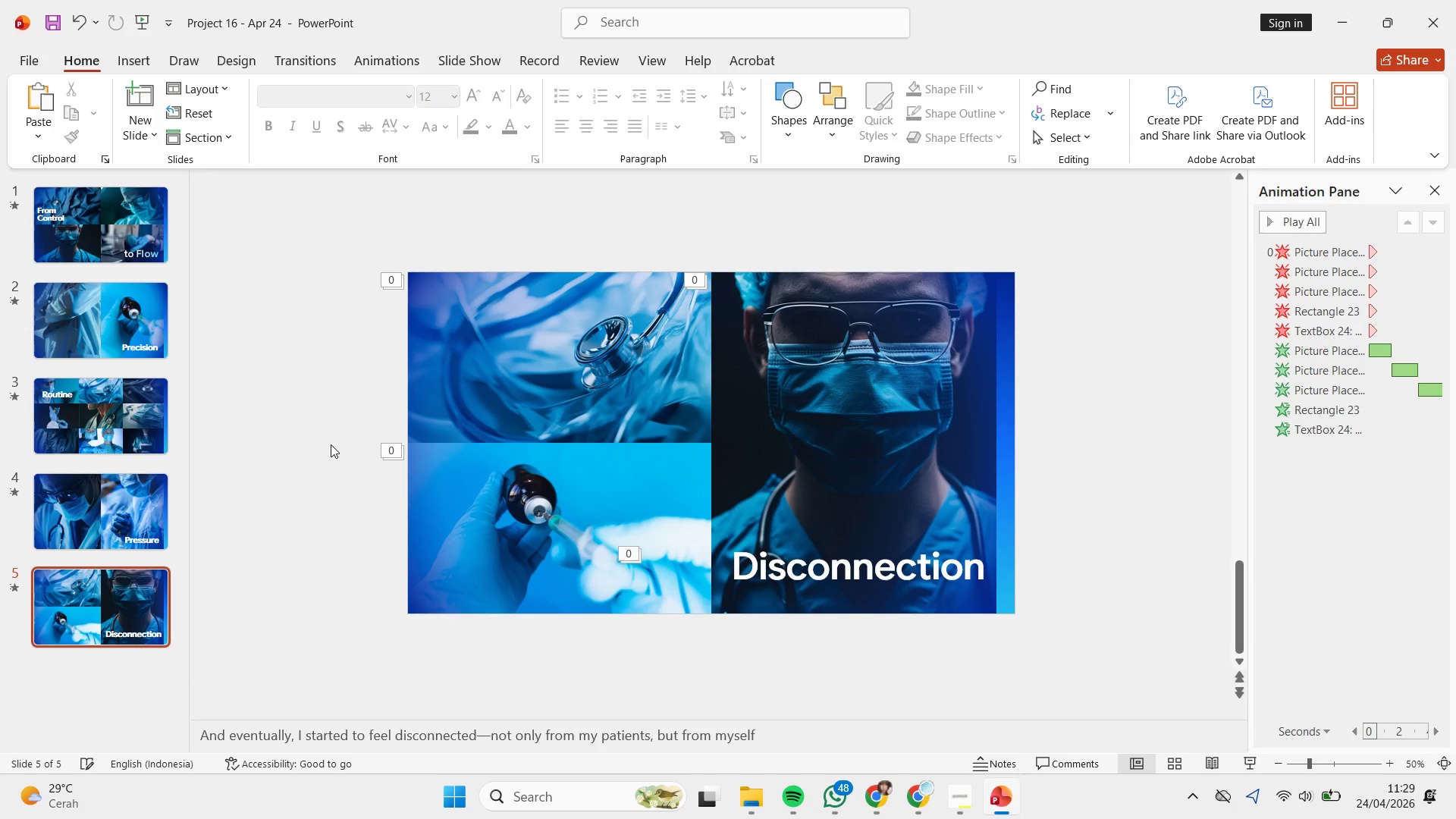 
left_click([146, 100])
 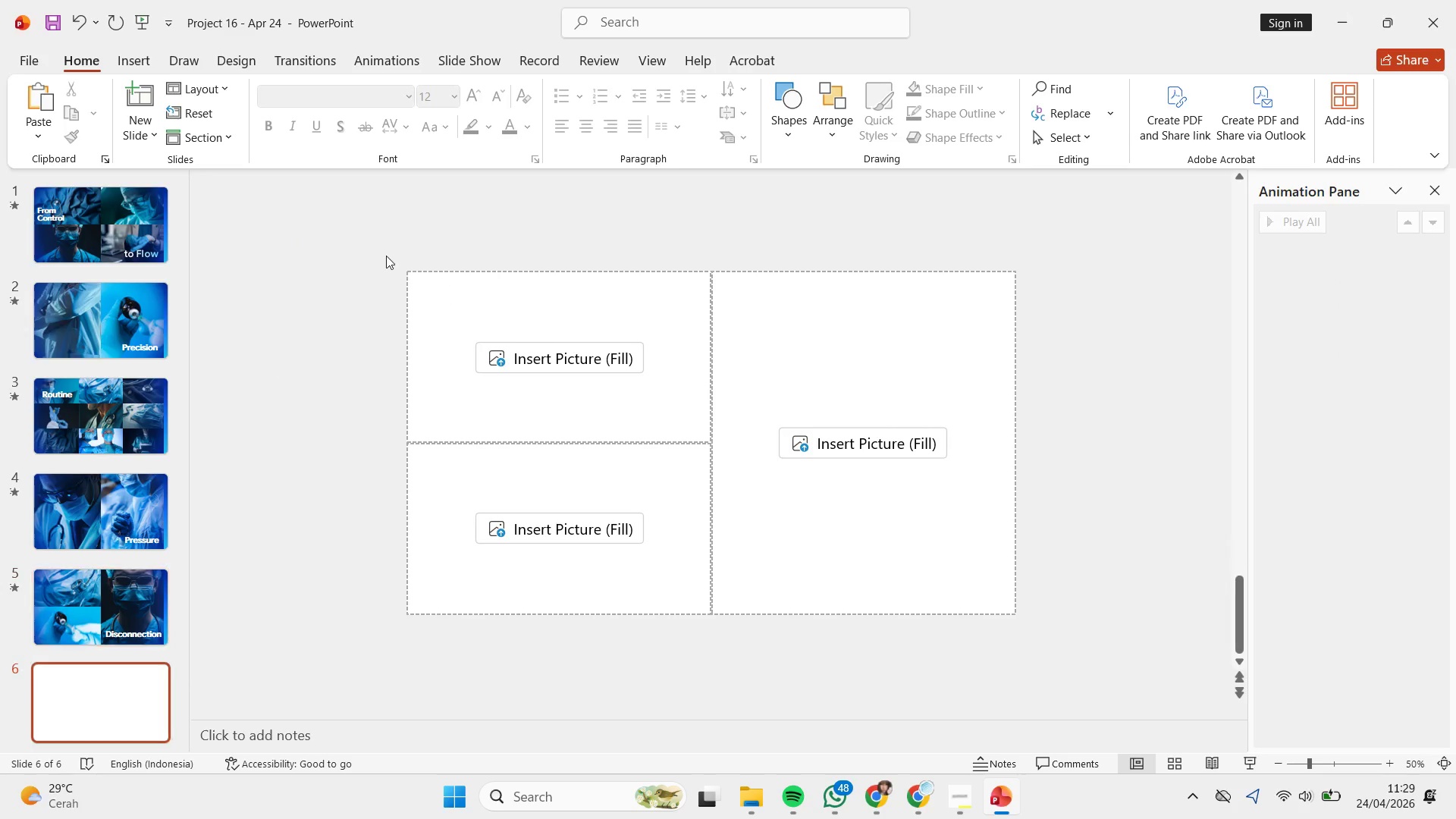 
left_click_drag(start_coordinate=[342, 218], to_coordinate=[1087, 742])
 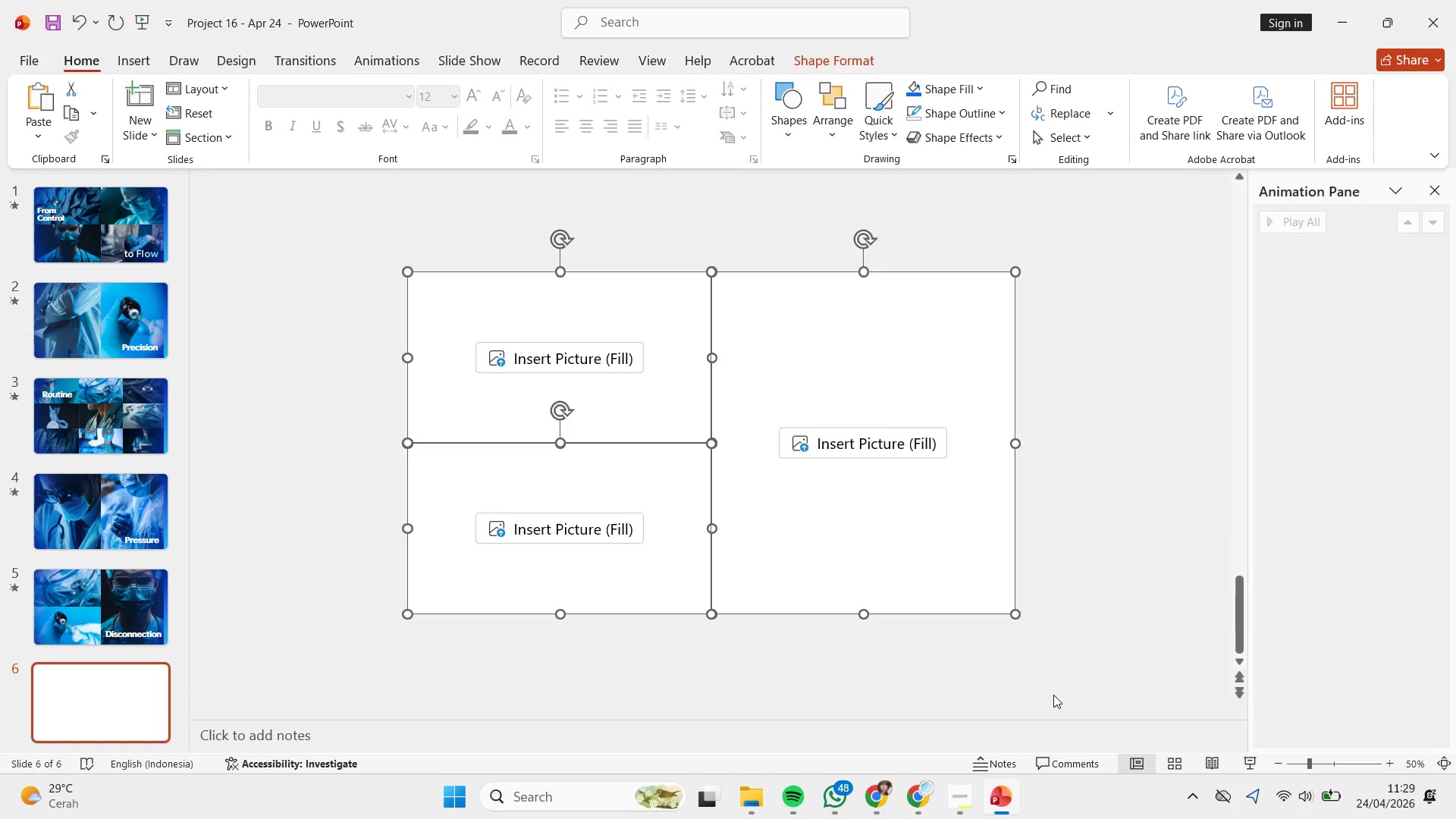 
key(Backspace)
 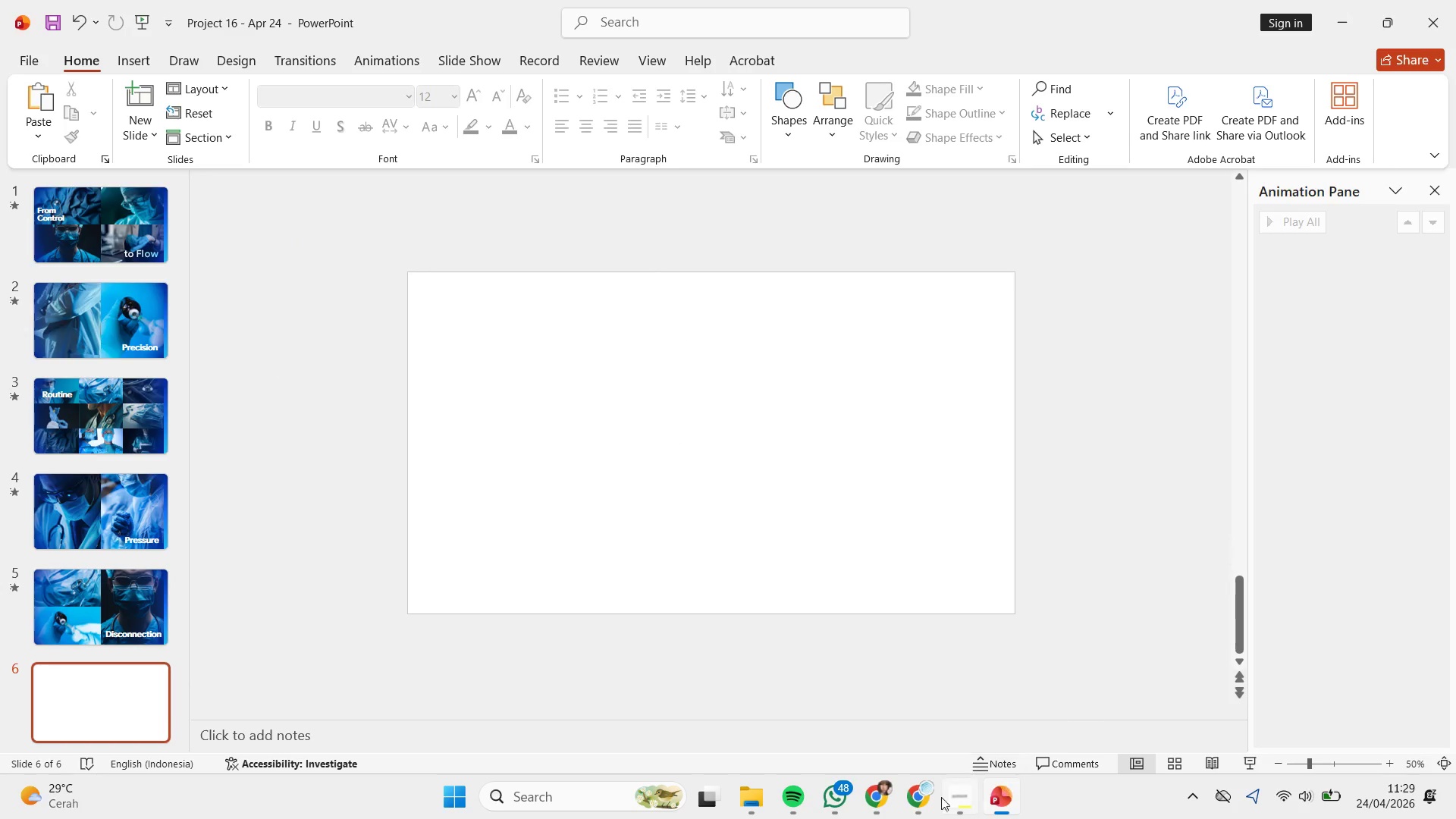 
left_click([964, 802])